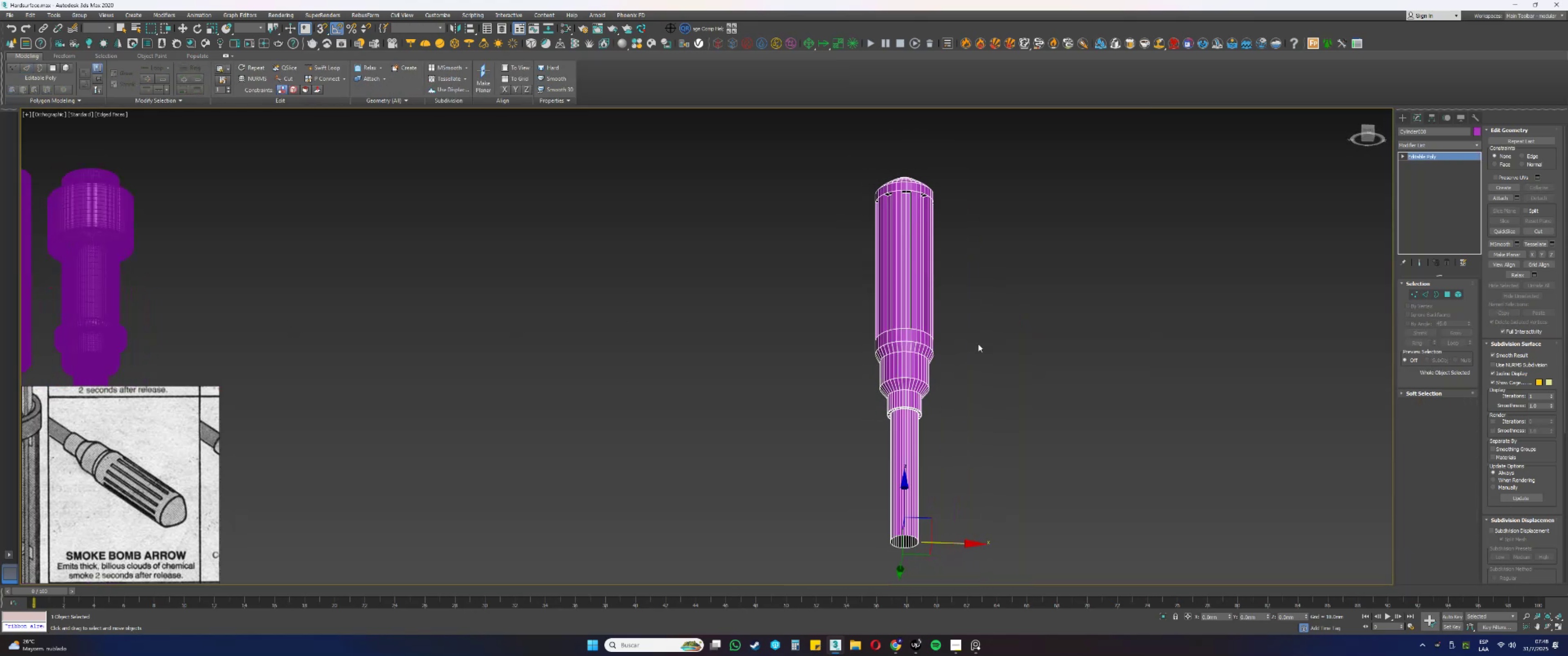 
left_click([971, 347])
 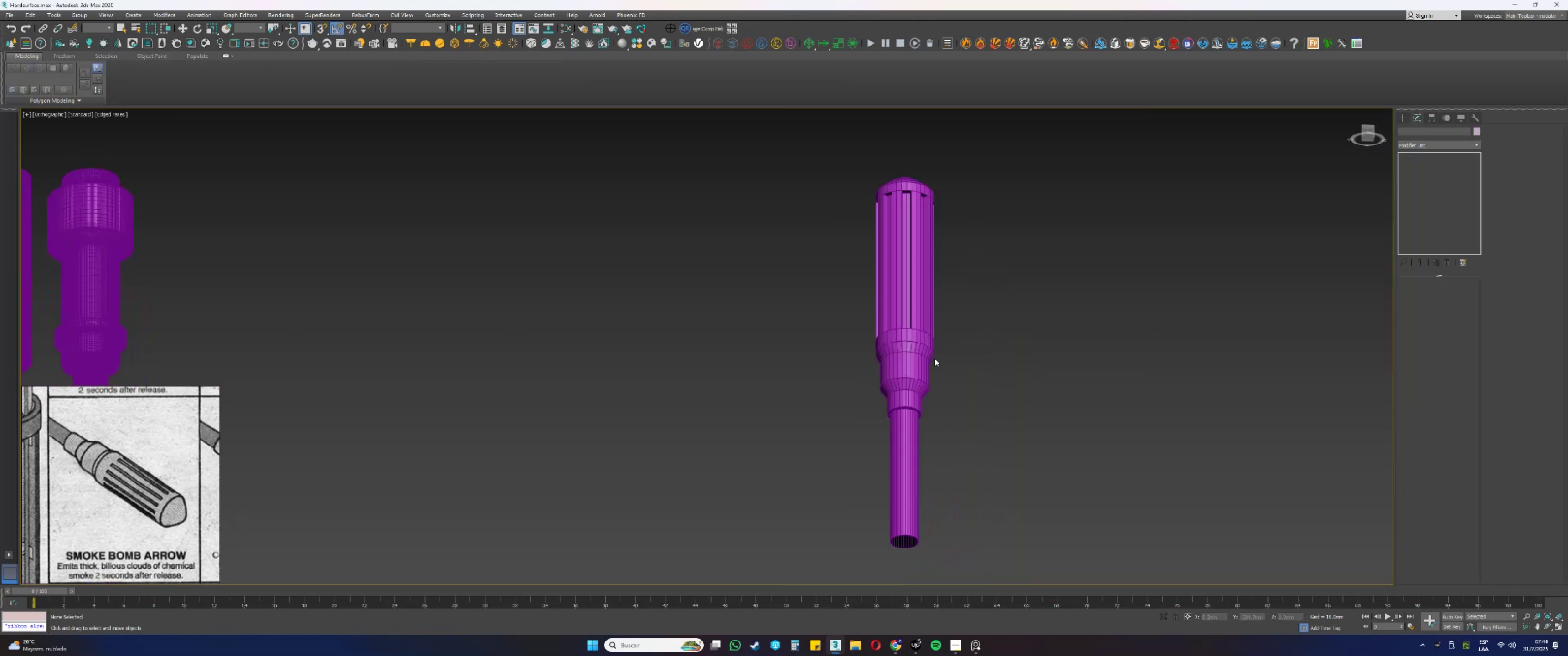 
left_click([904, 355])
 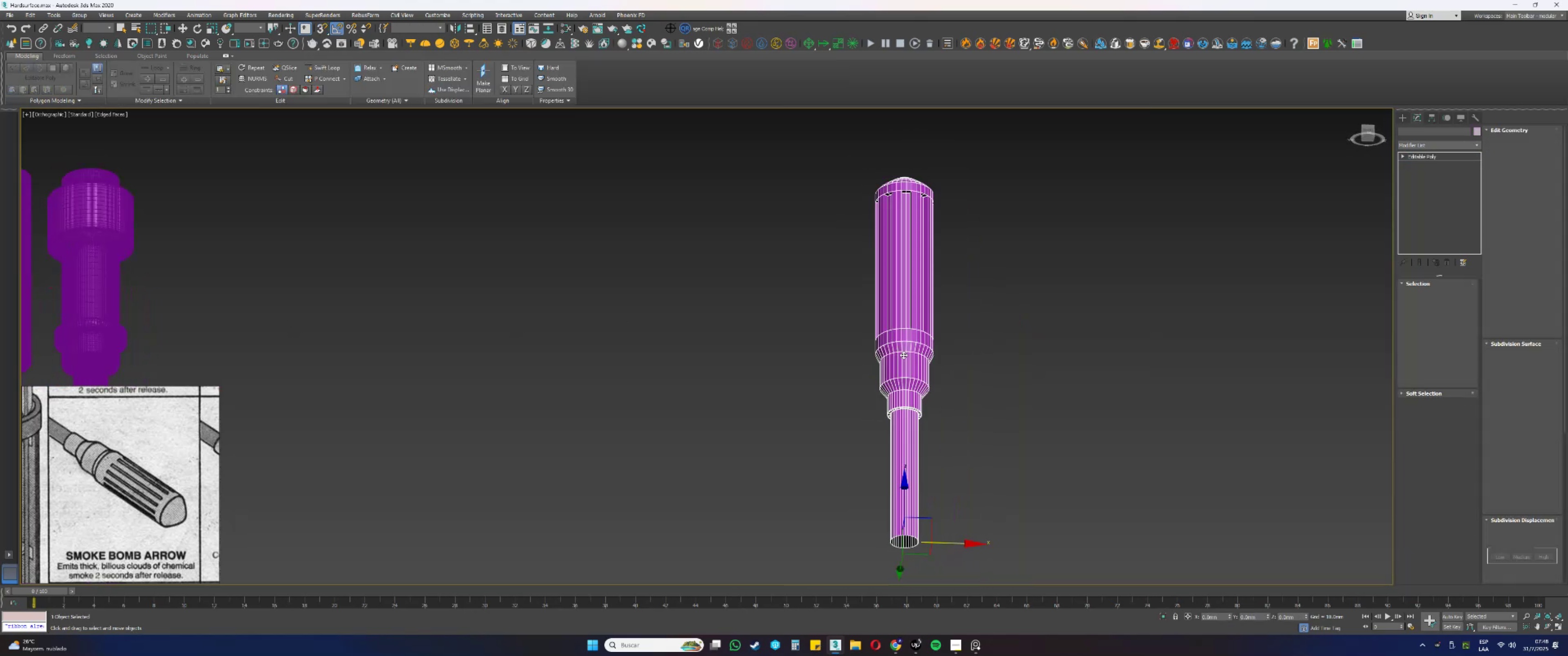 
key(2)
 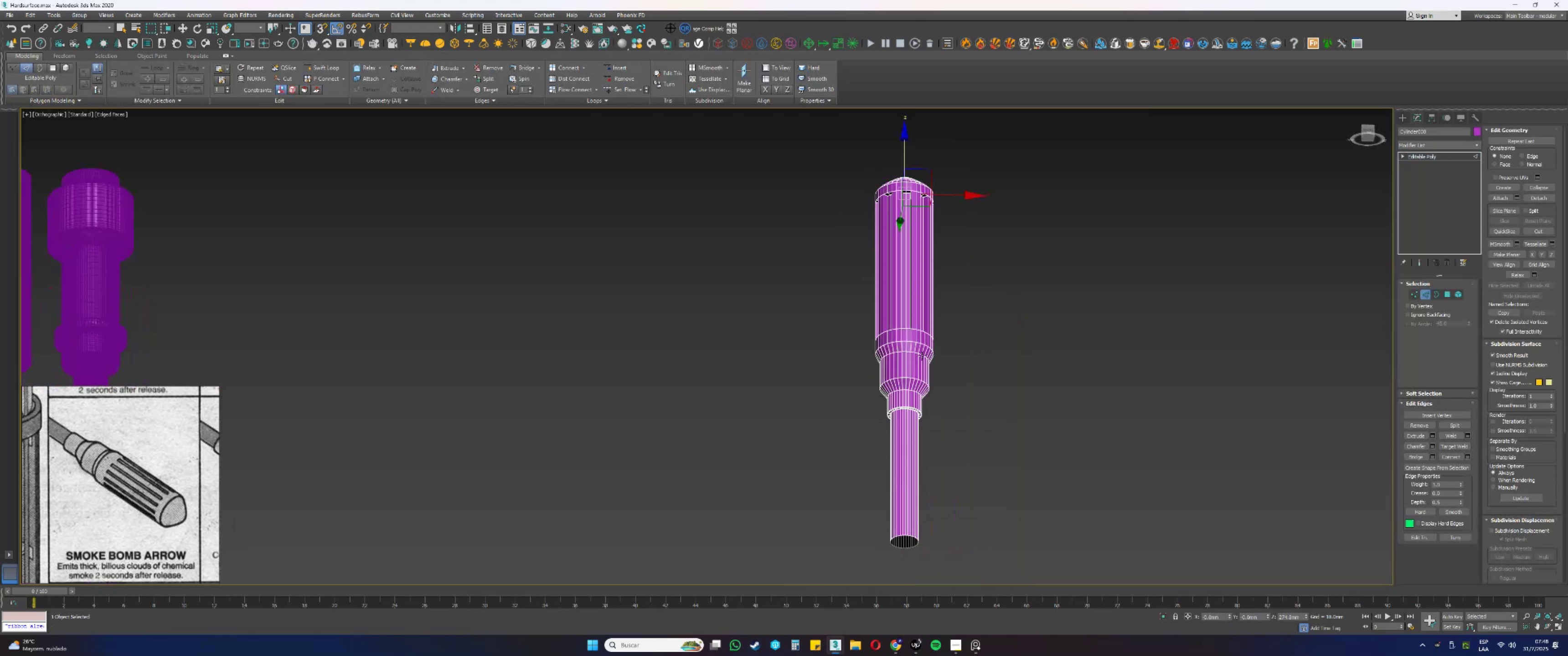 
left_click([966, 357])
 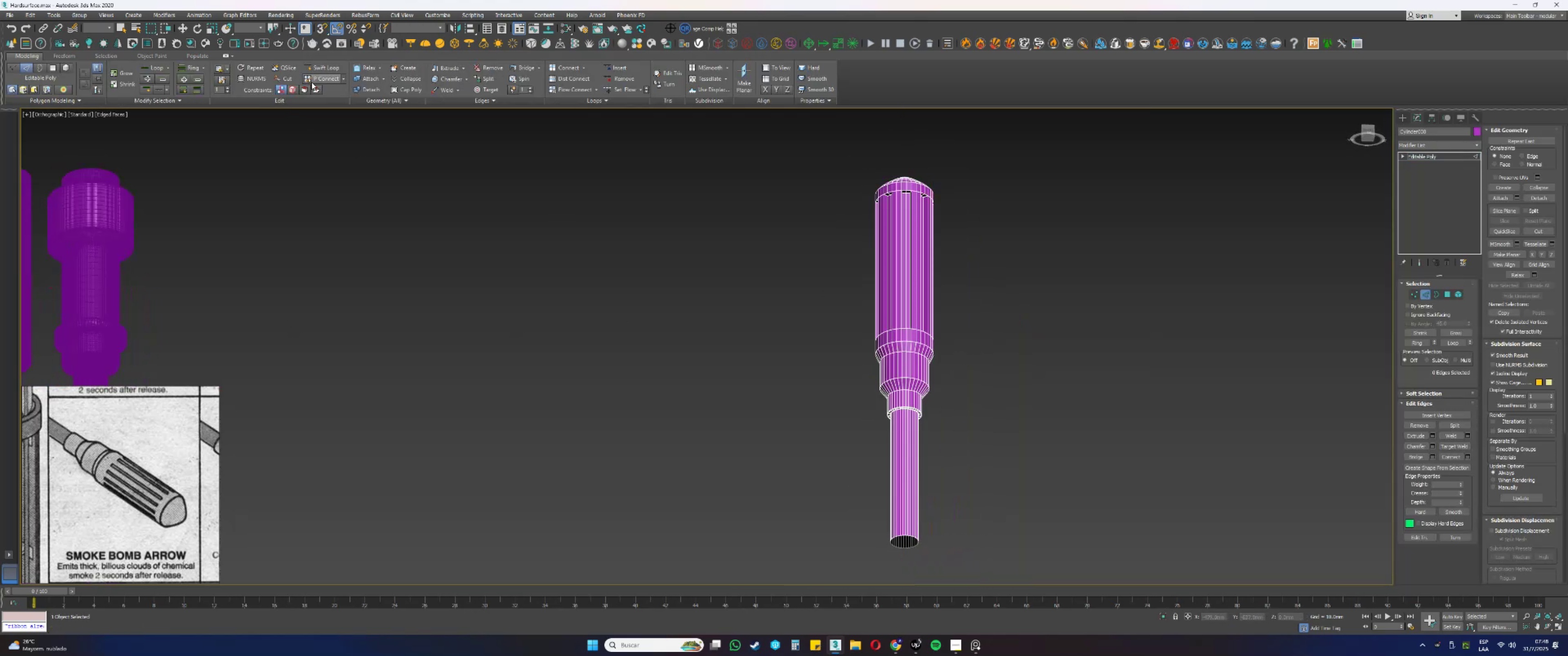 
left_click([319, 71])
 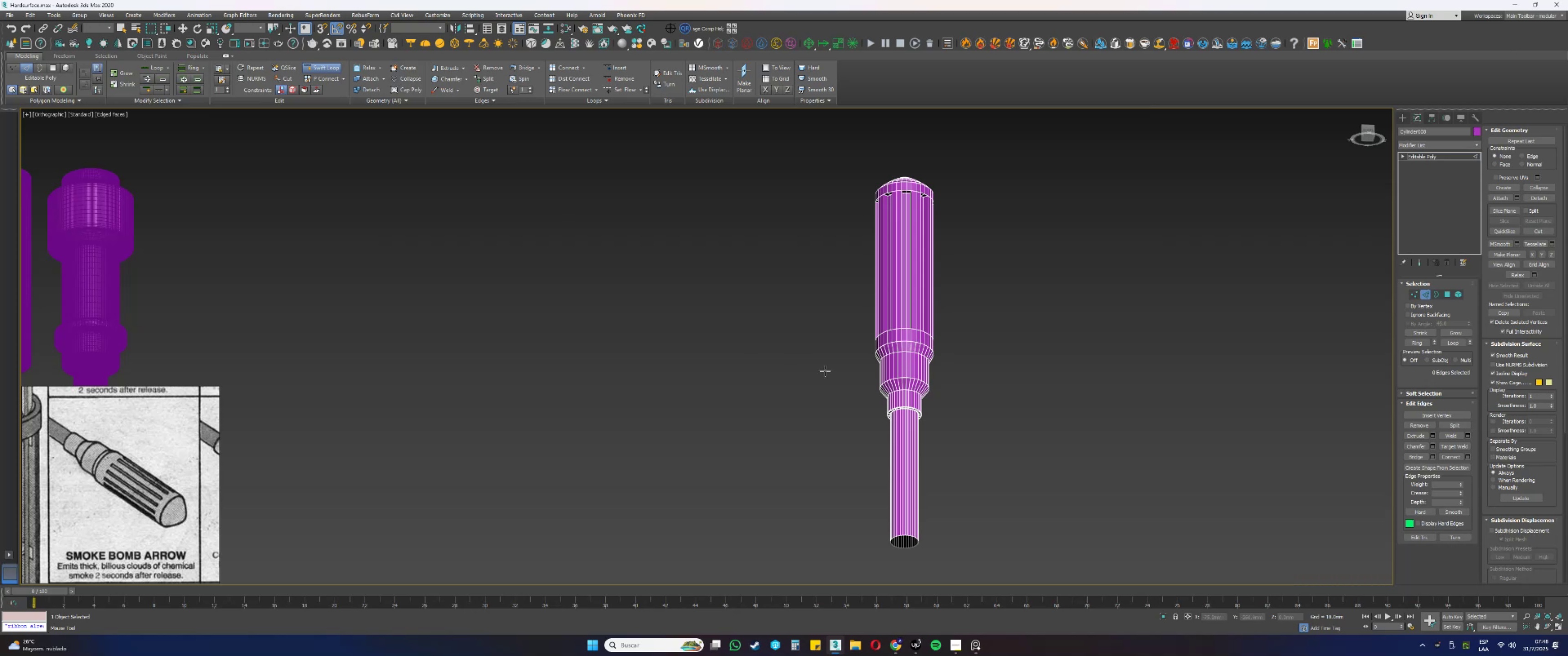 
scroll: coordinate [845, 396], scroll_direction: up, amount: 11.0
 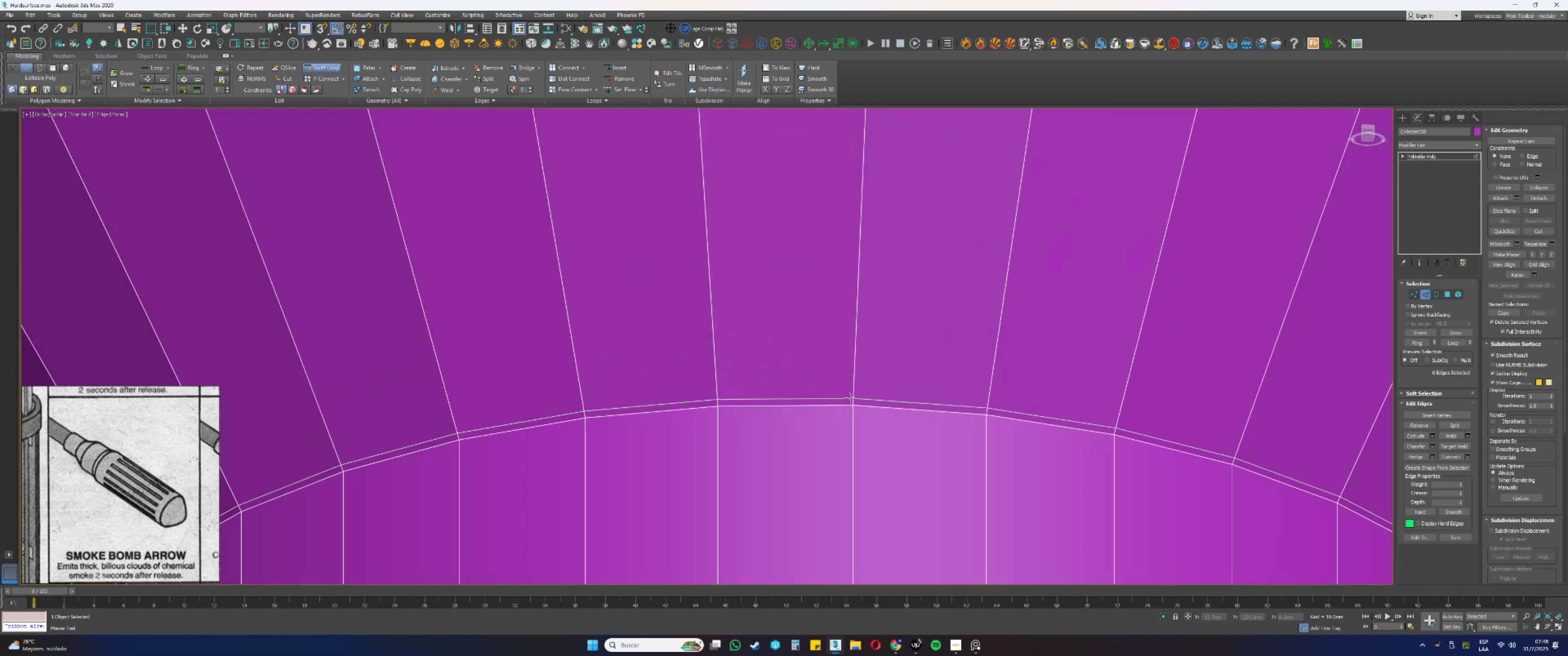 
left_click([852, 395])
 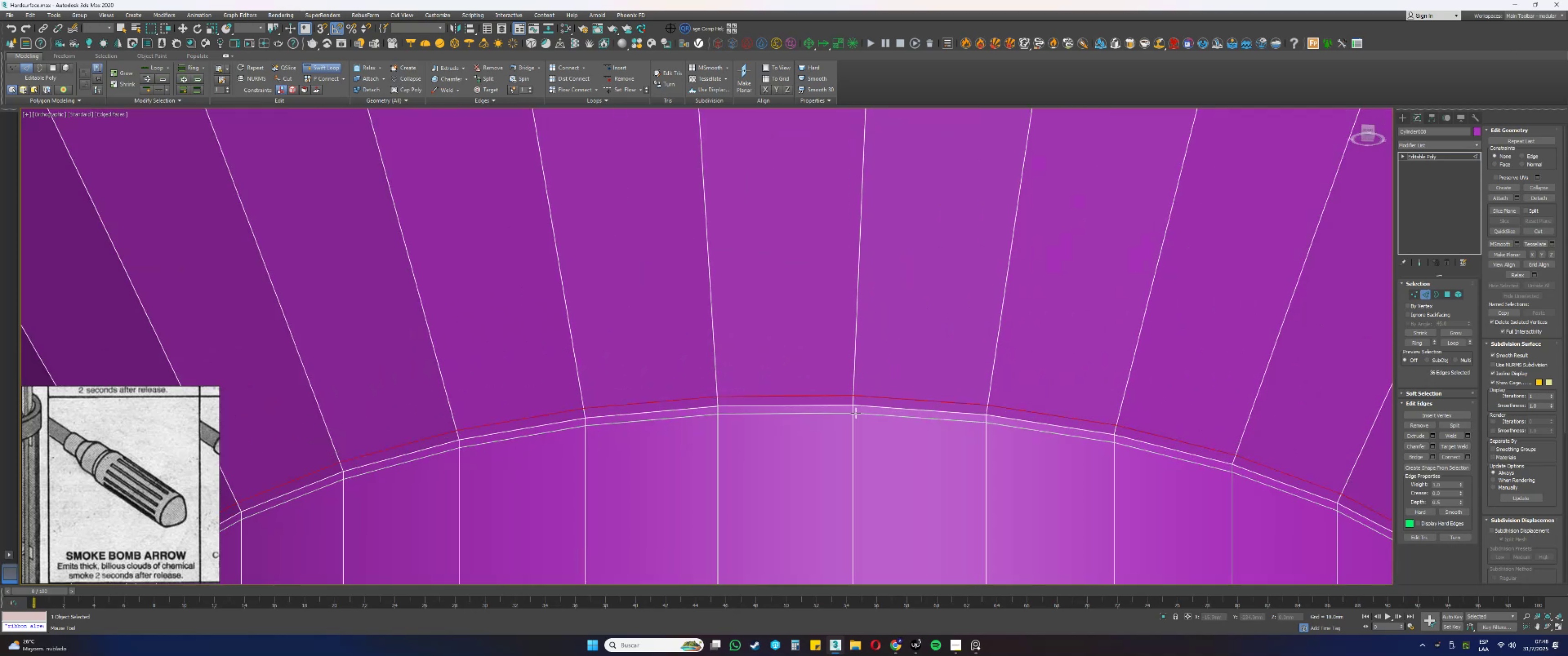 
left_click([854, 417])
 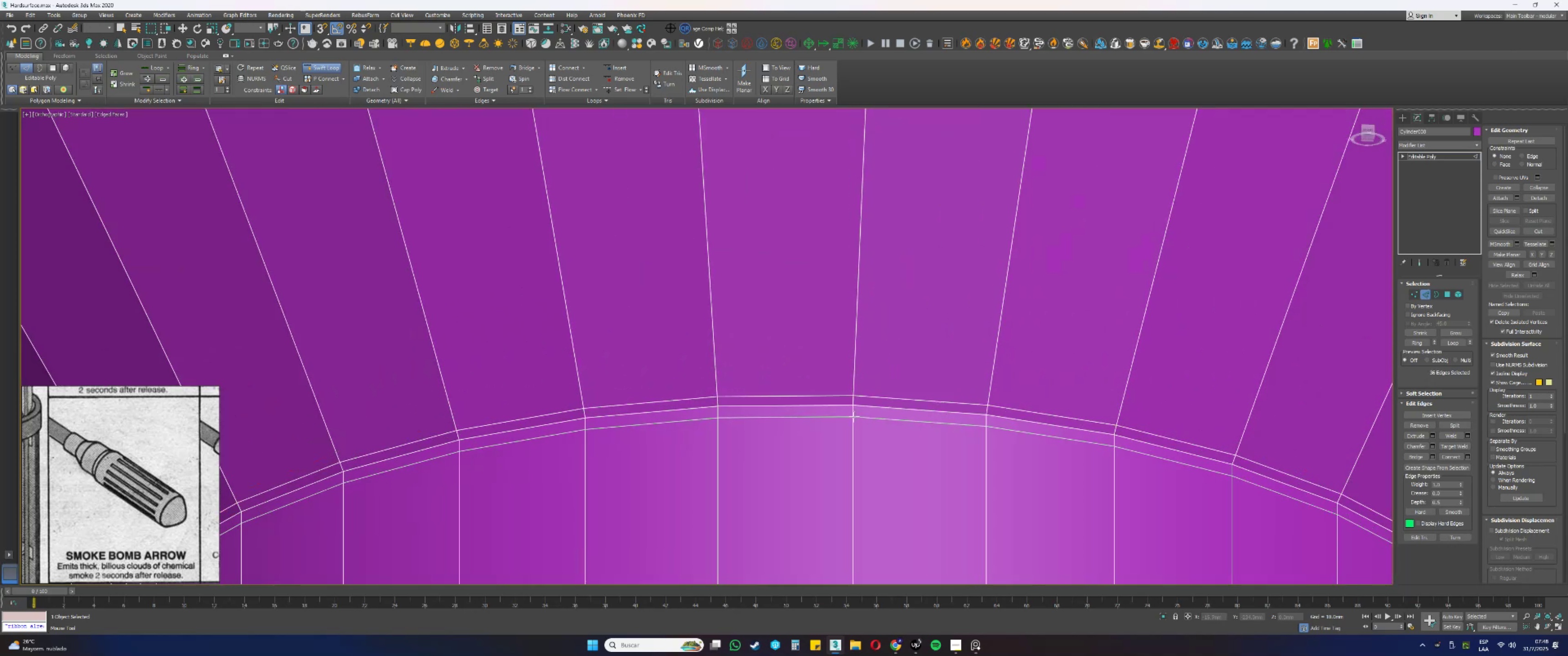 
scroll: coordinate [865, 452], scroll_direction: down, amount: 4.0
 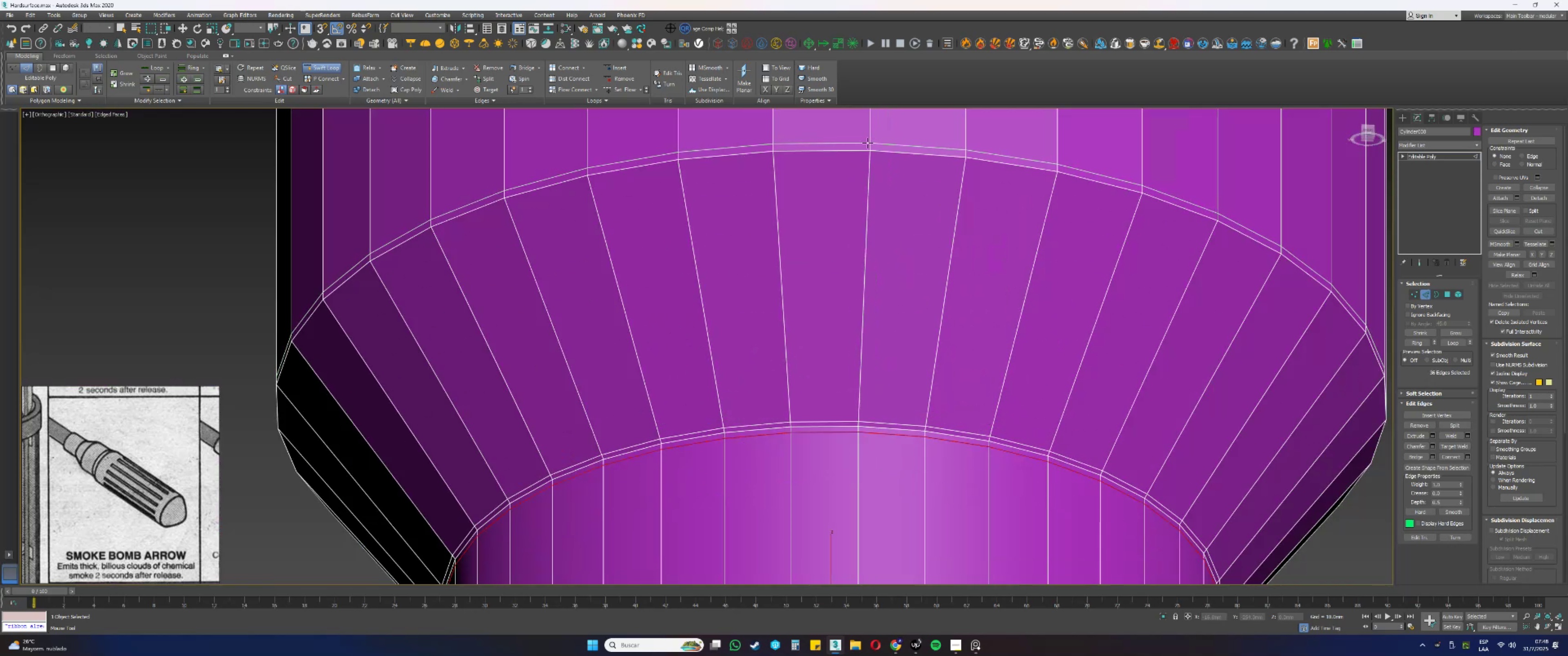 
left_click([869, 145])
 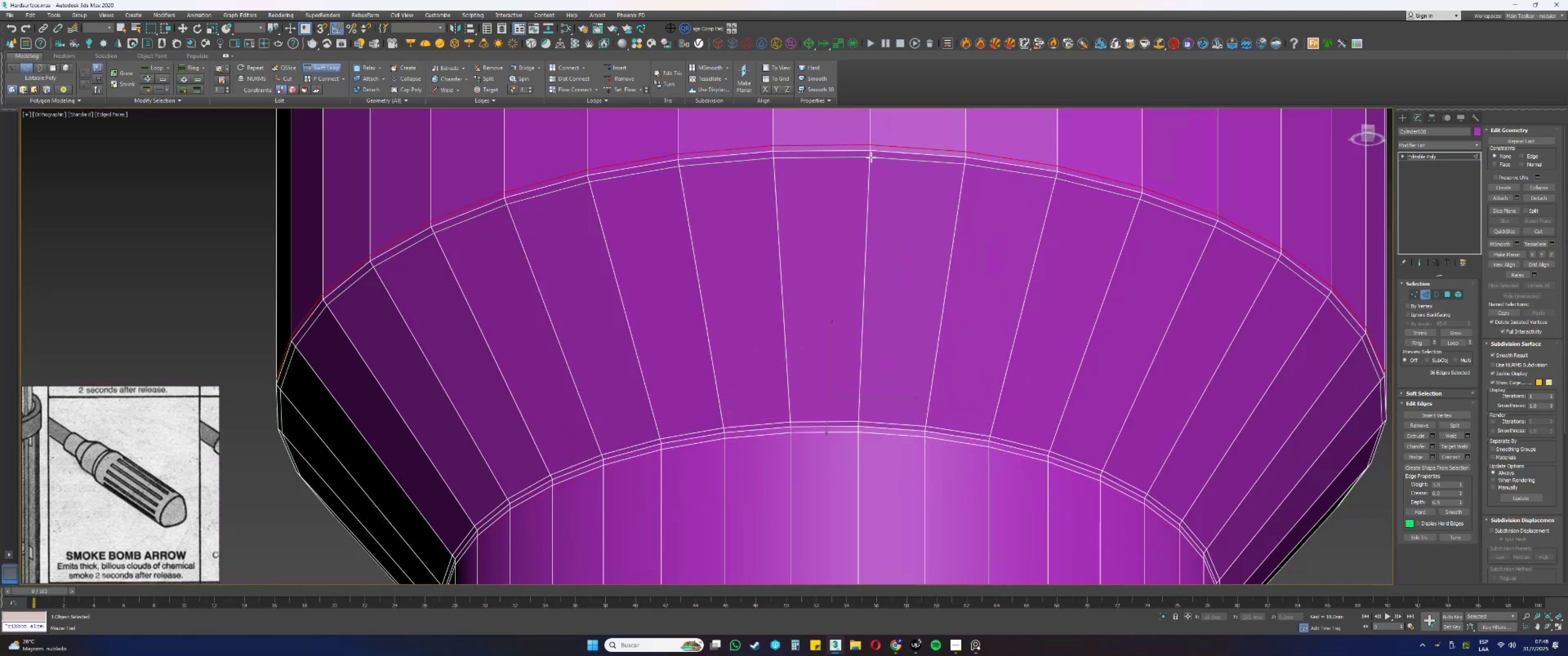 
left_click([872, 157])
 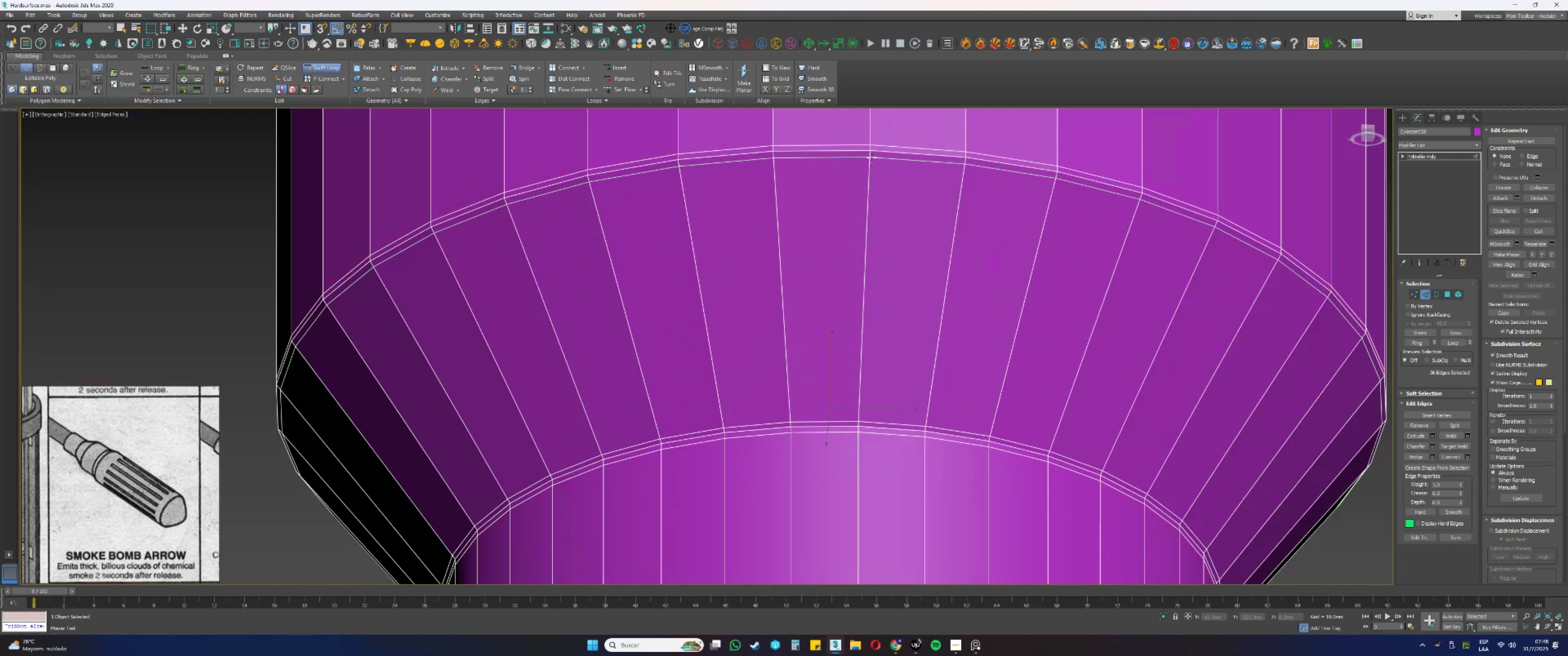 
scroll: coordinate [885, 351], scroll_direction: down, amount: 8.0
 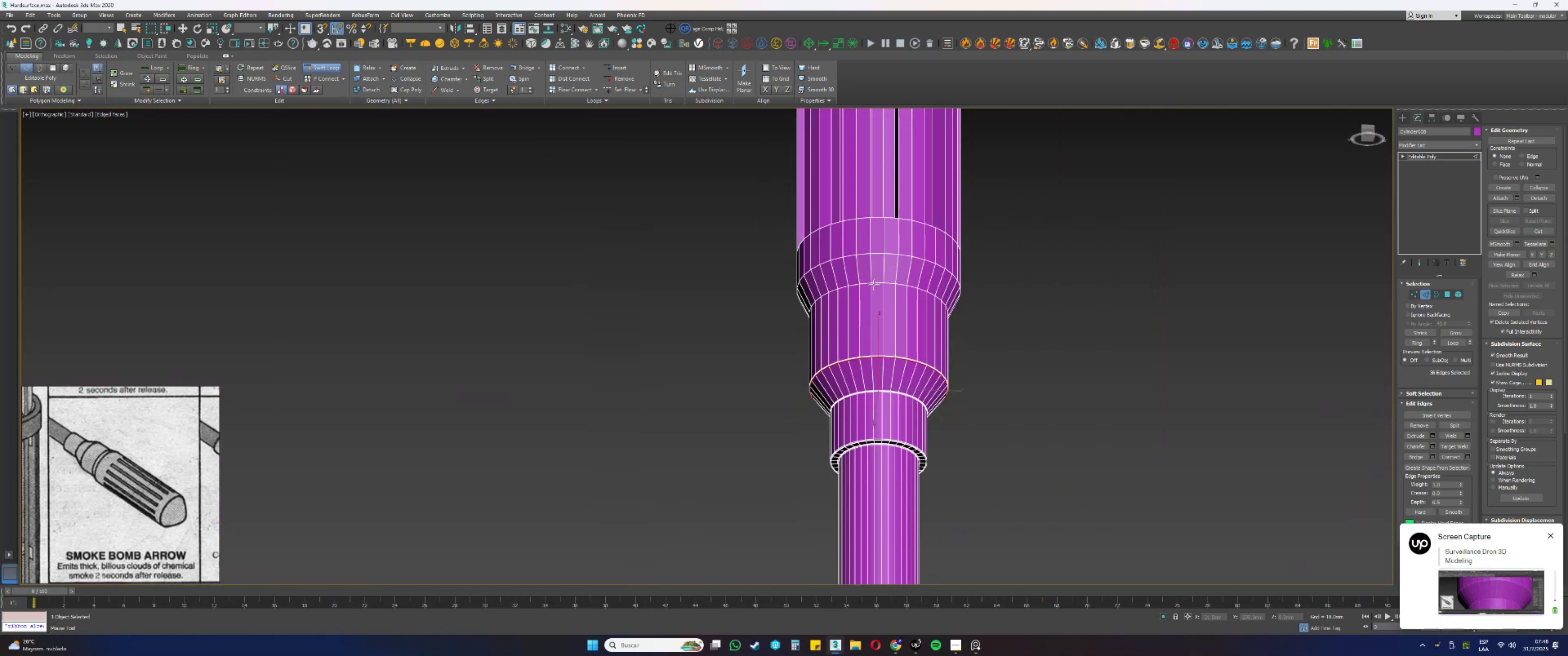 
scroll: coordinate [880, 277], scroll_direction: up, amount: 6.0
 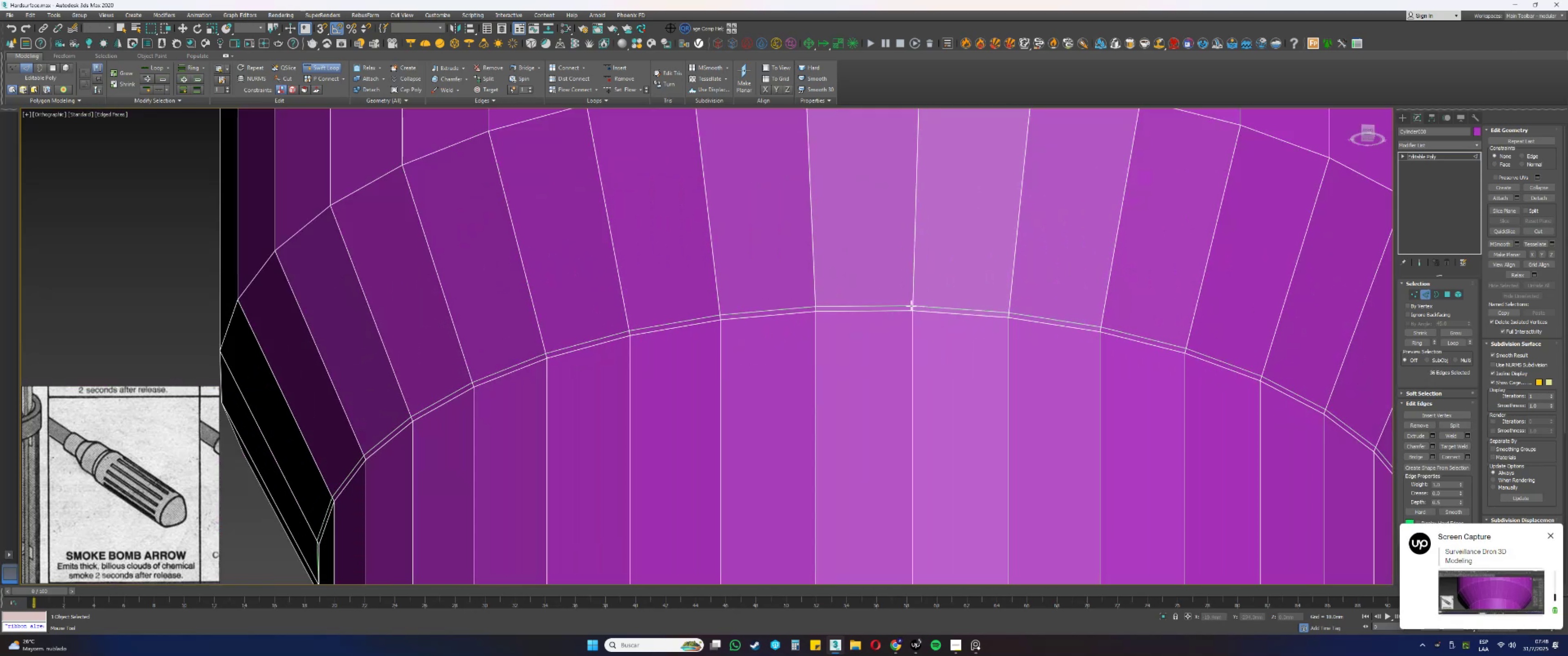 
left_click([911, 303])
 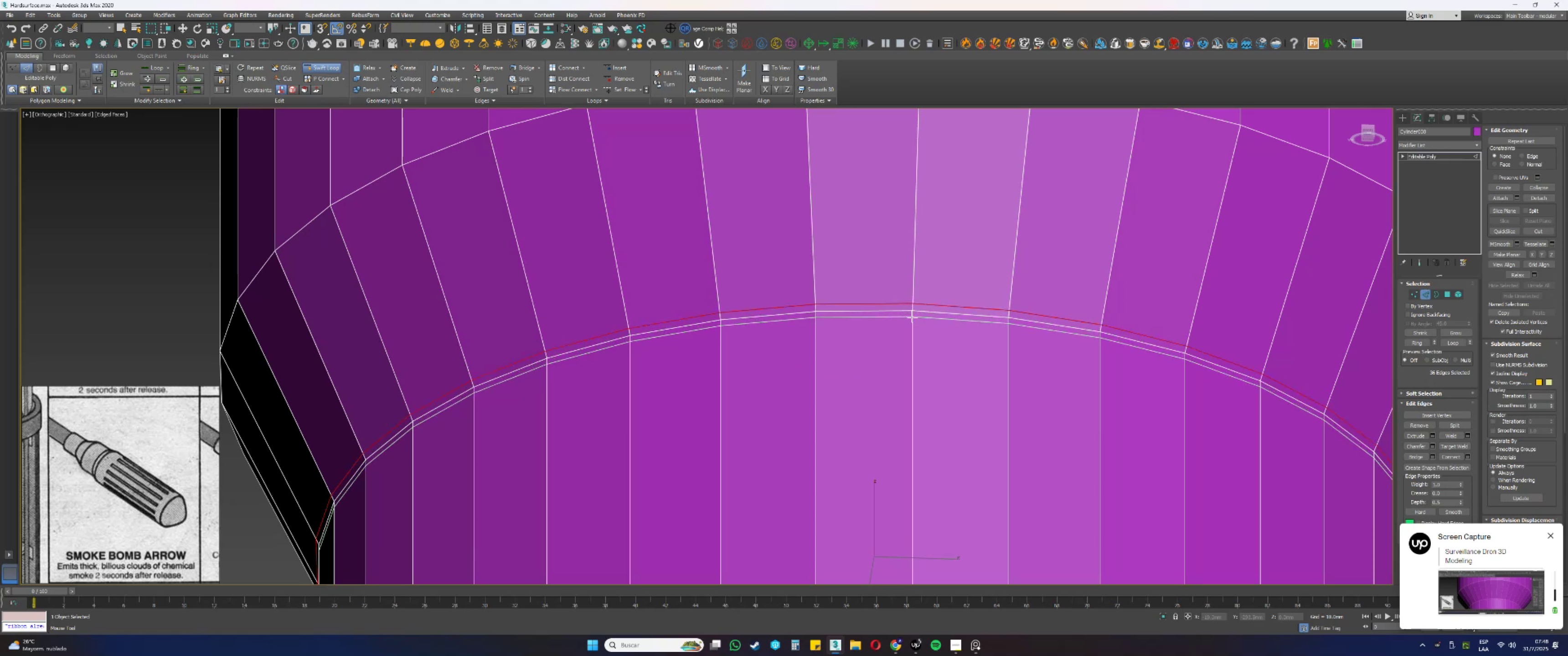 
left_click([913, 317])
 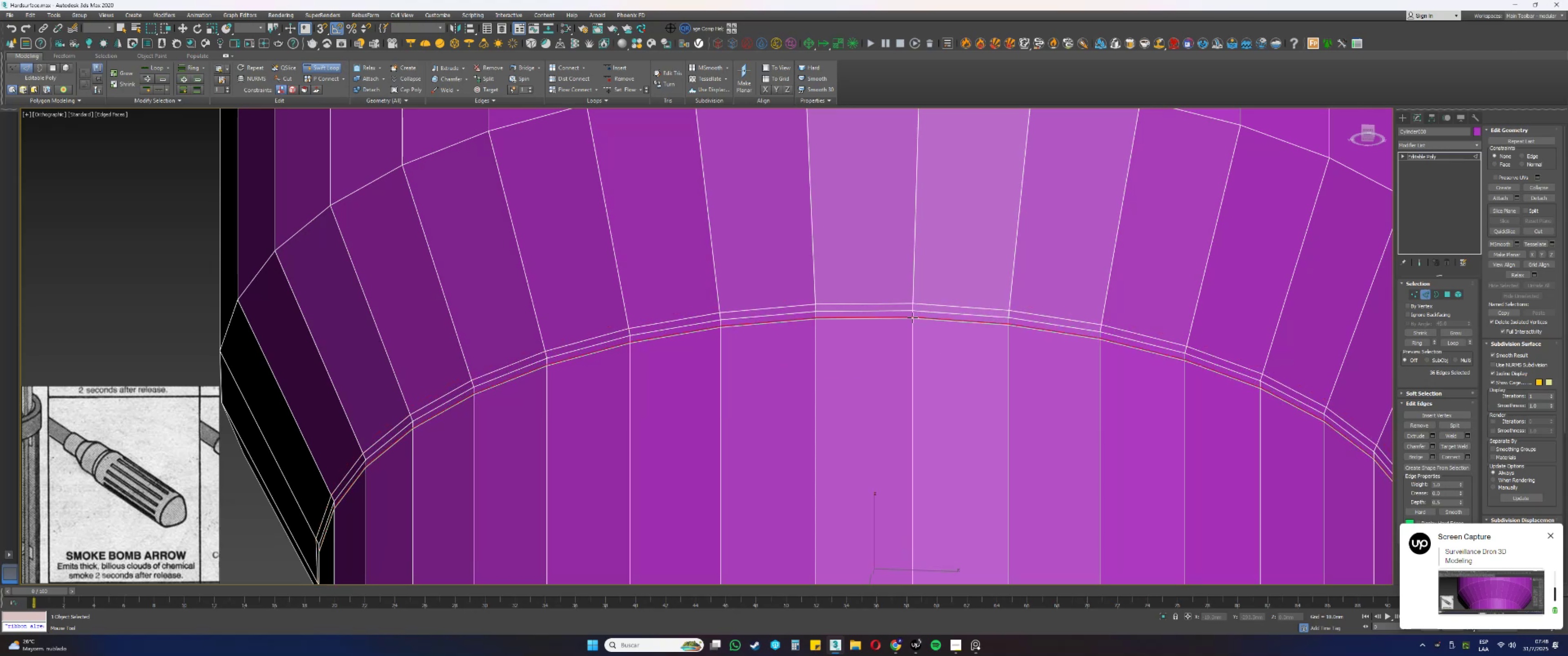 
scroll: coordinate [865, 376], scroll_direction: down, amount: 8.0
 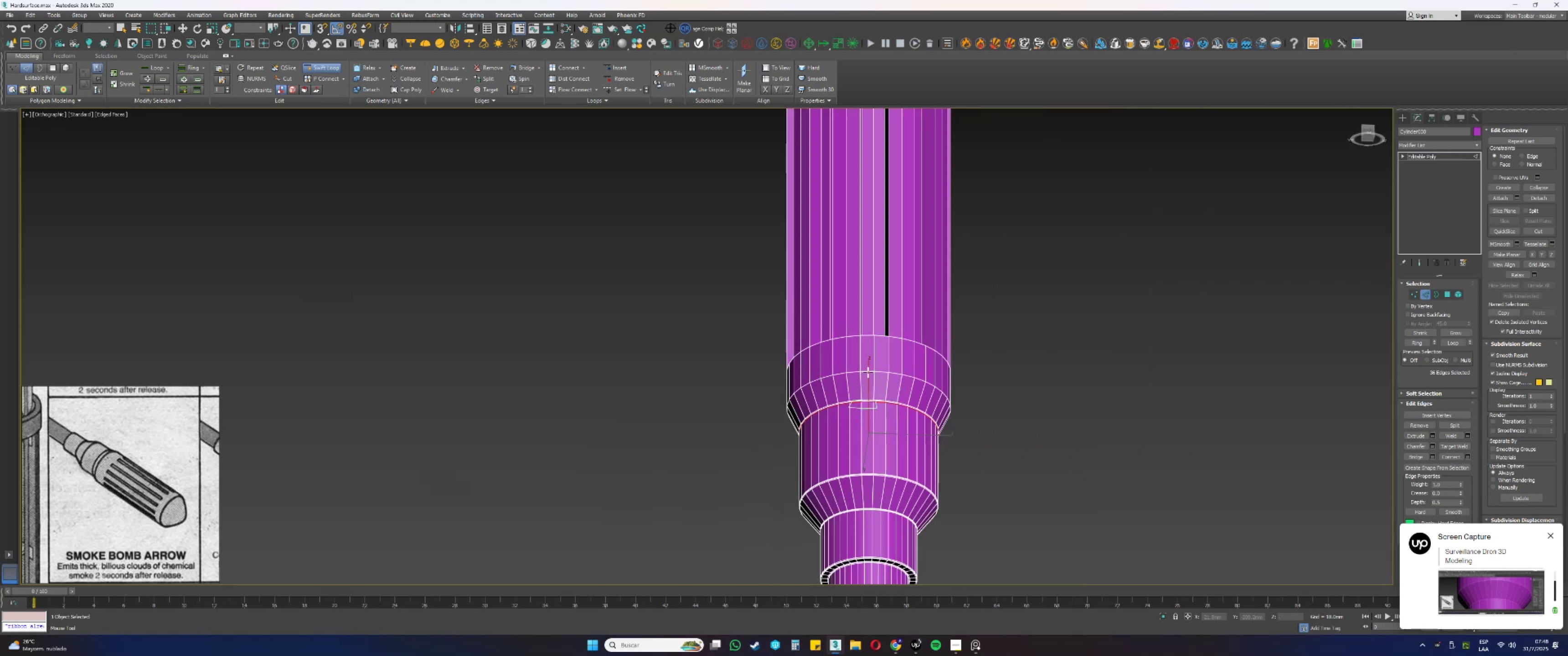 
hold_key(key=AltLeft, duration=0.53)
 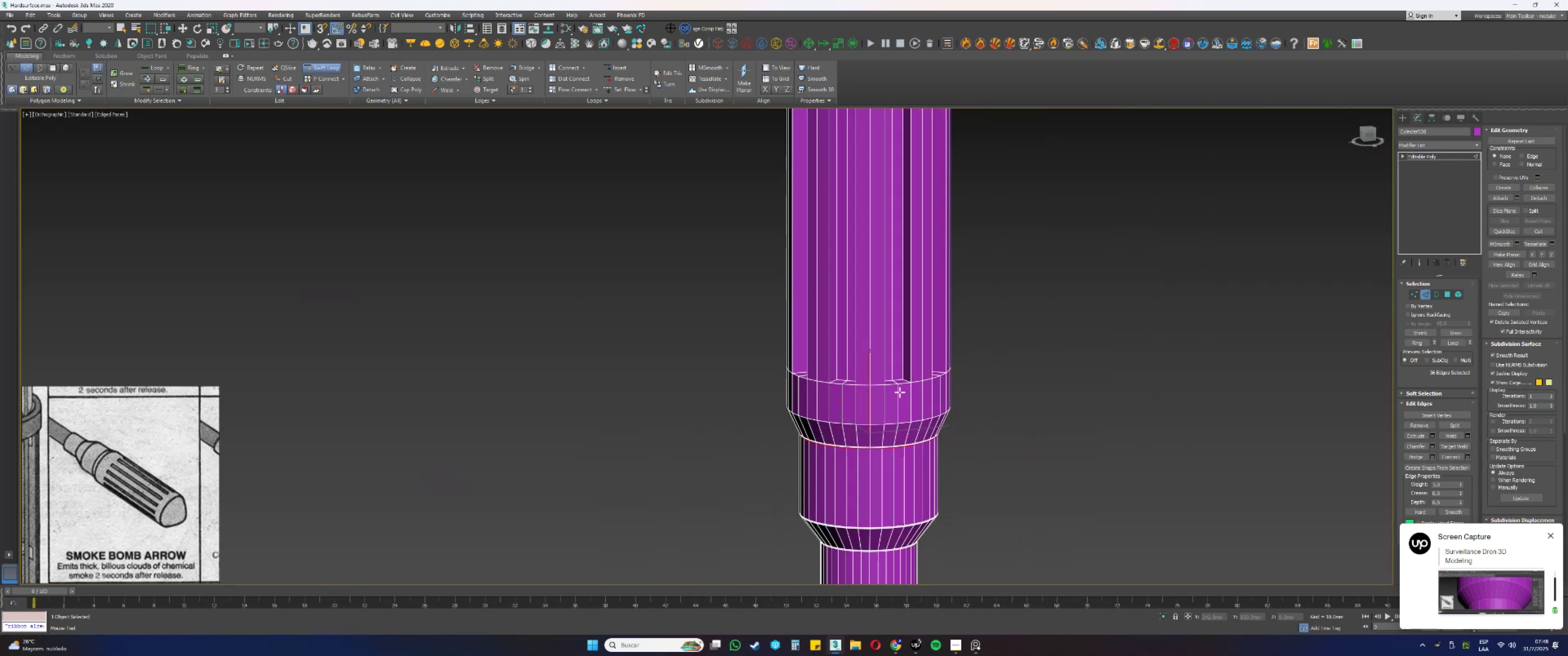 
scroll: coordinate [910, 369], scroll_direction: up, amount: 7.0
 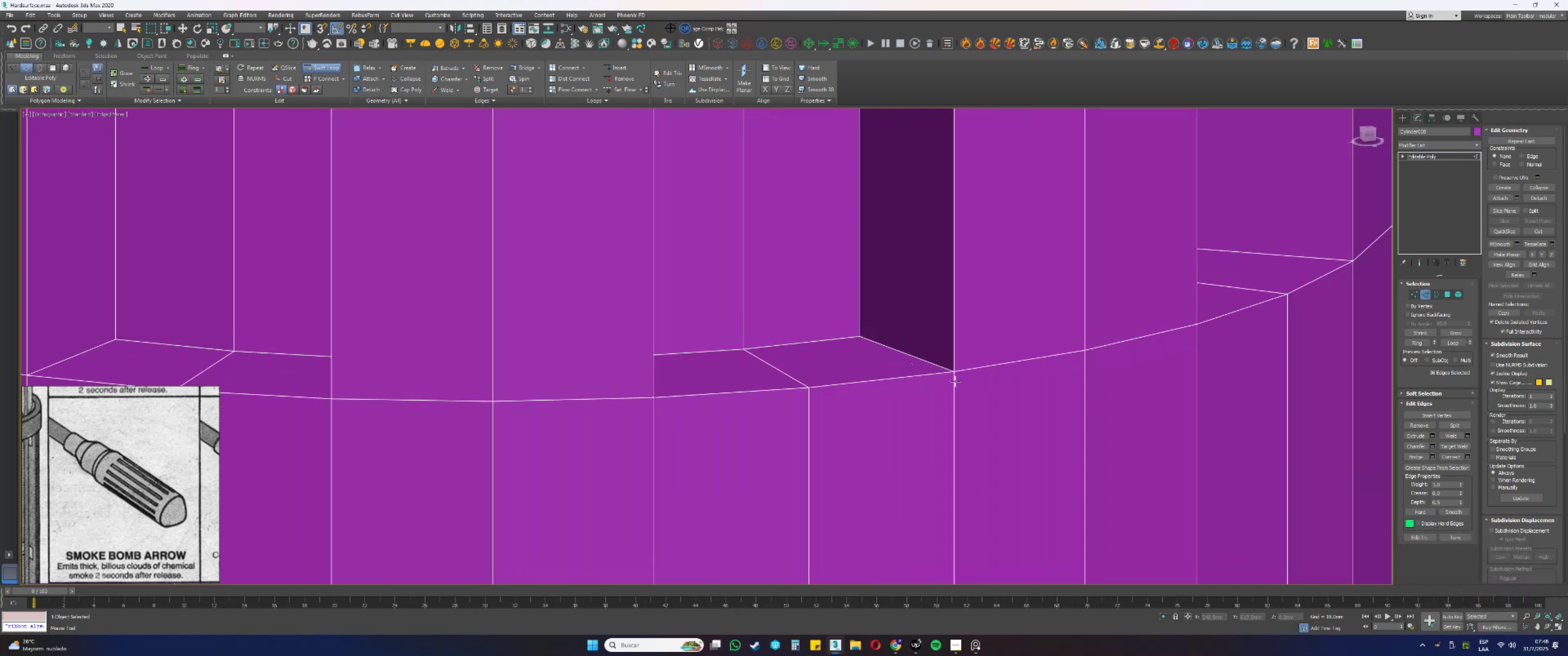 
scroll: coordinate [953, 379], scroll_direction: down, amount: 2.0
 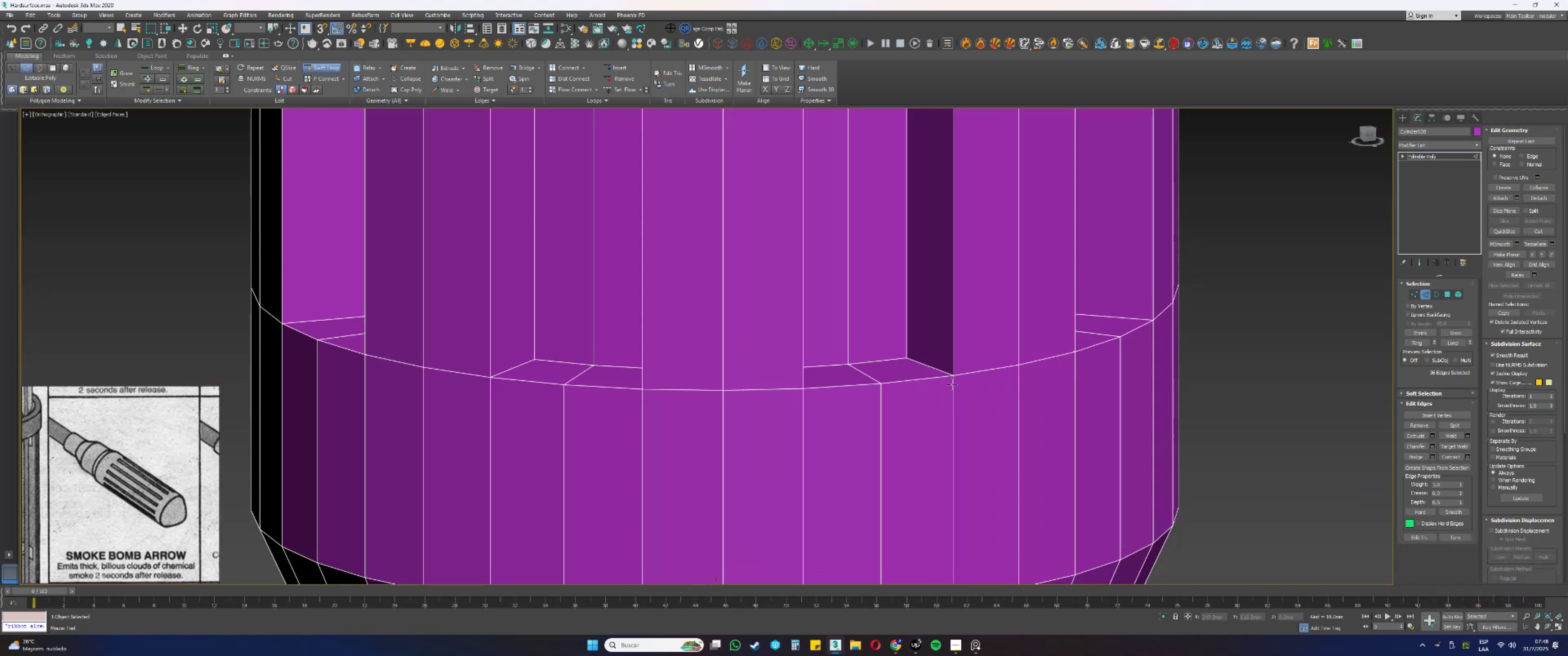 
hold_key(key=AltLeft, duration=0.37)
 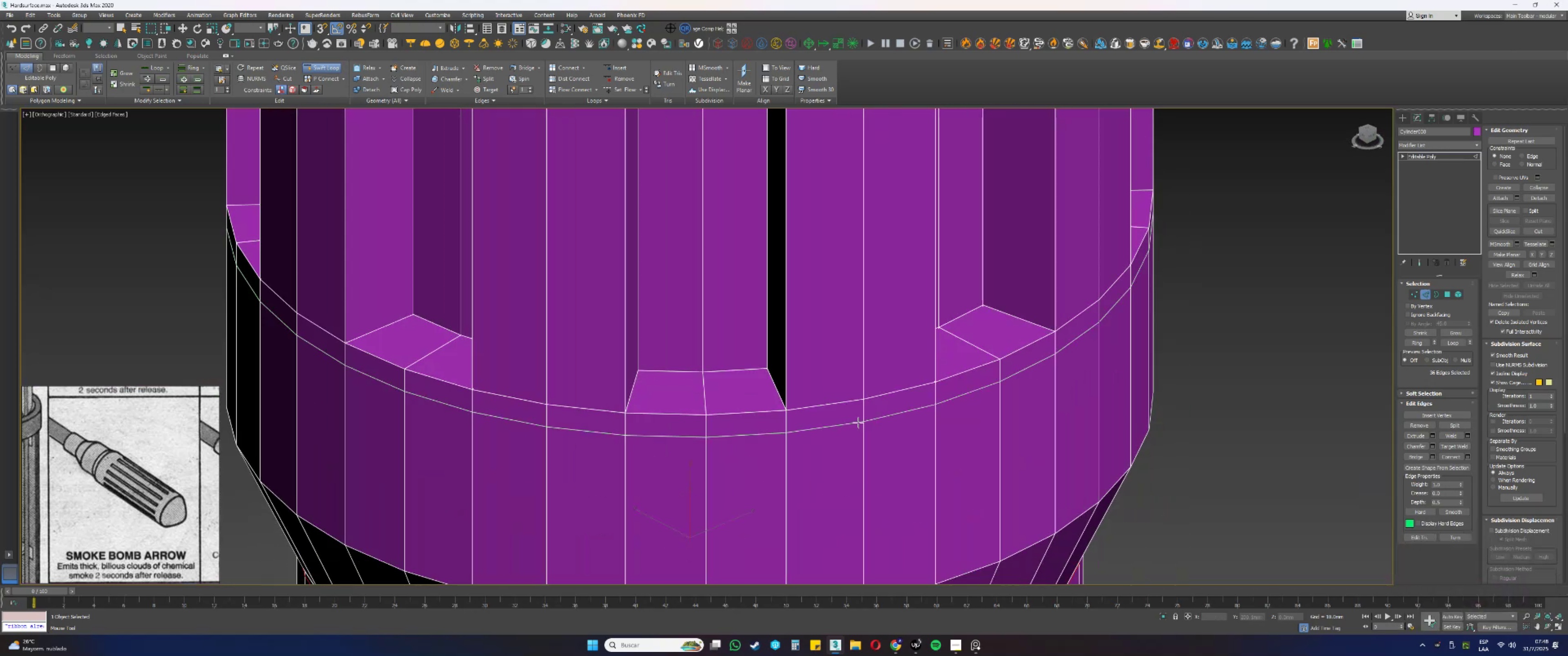 
scroll: coordinate [865, 410], scroll_direction: down, amount: 1.0
 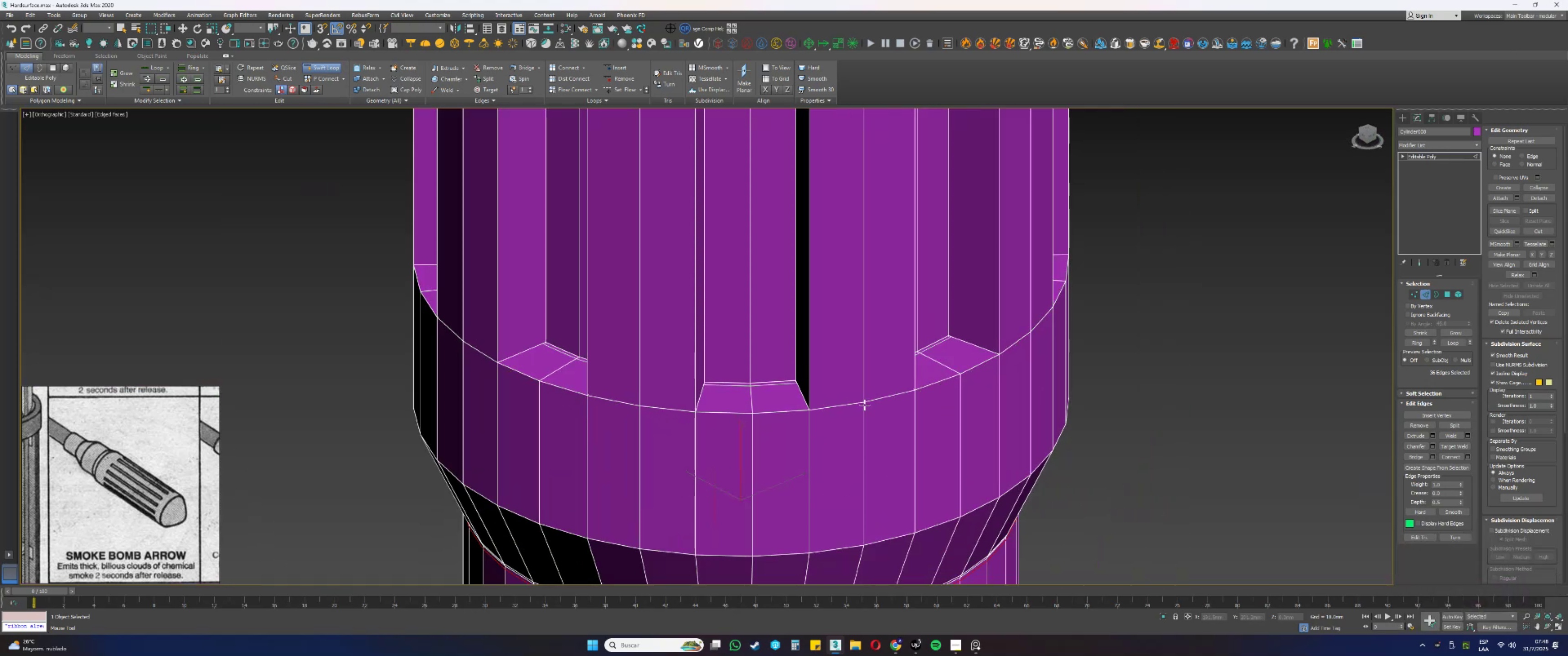 
left_click([864, 406])
 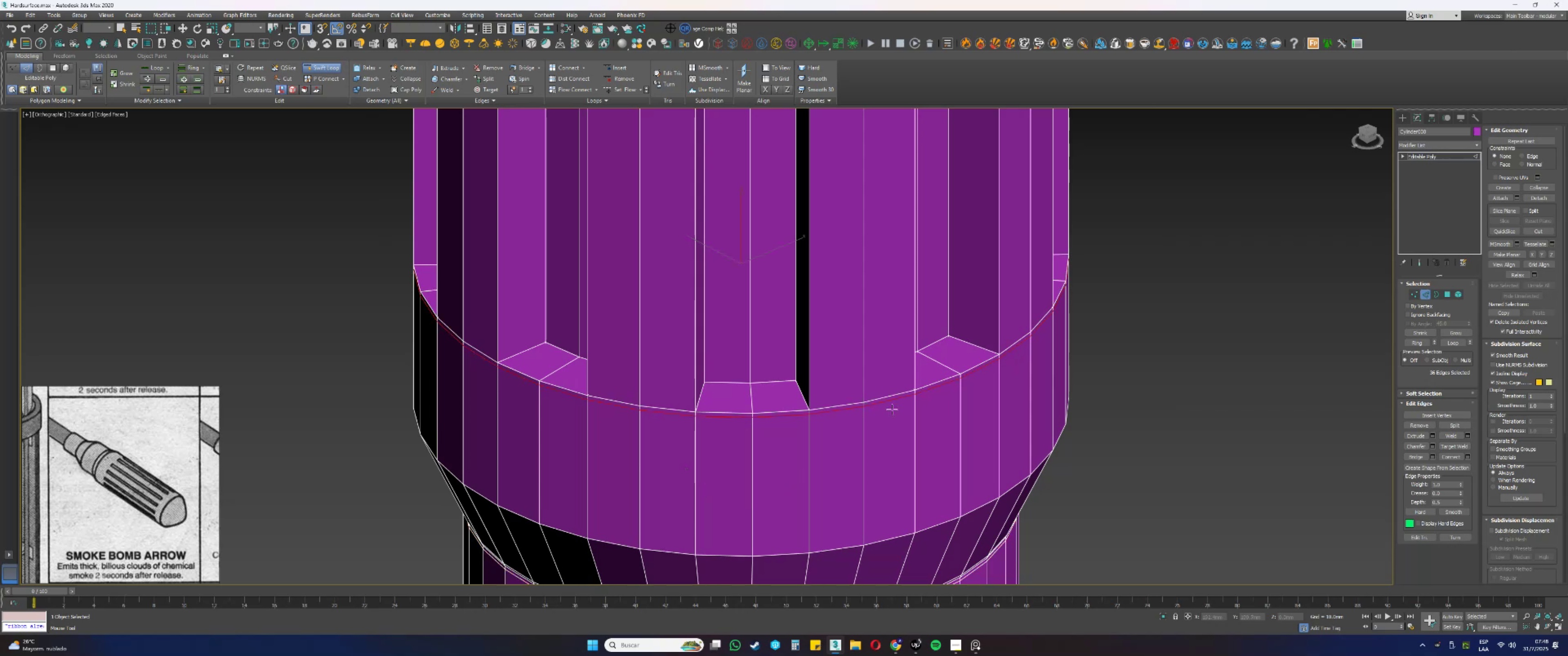 
key(Alt+AltLeft)
 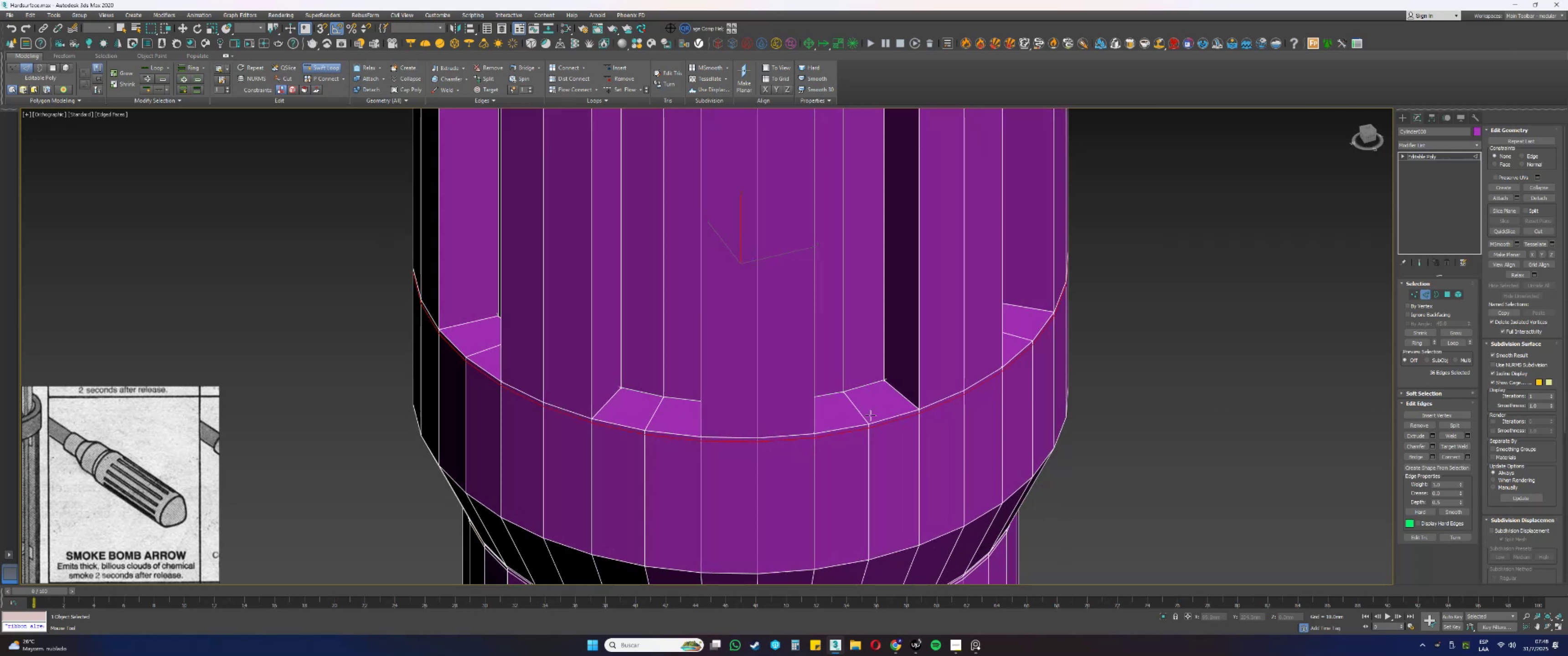 
wait(12.59)
 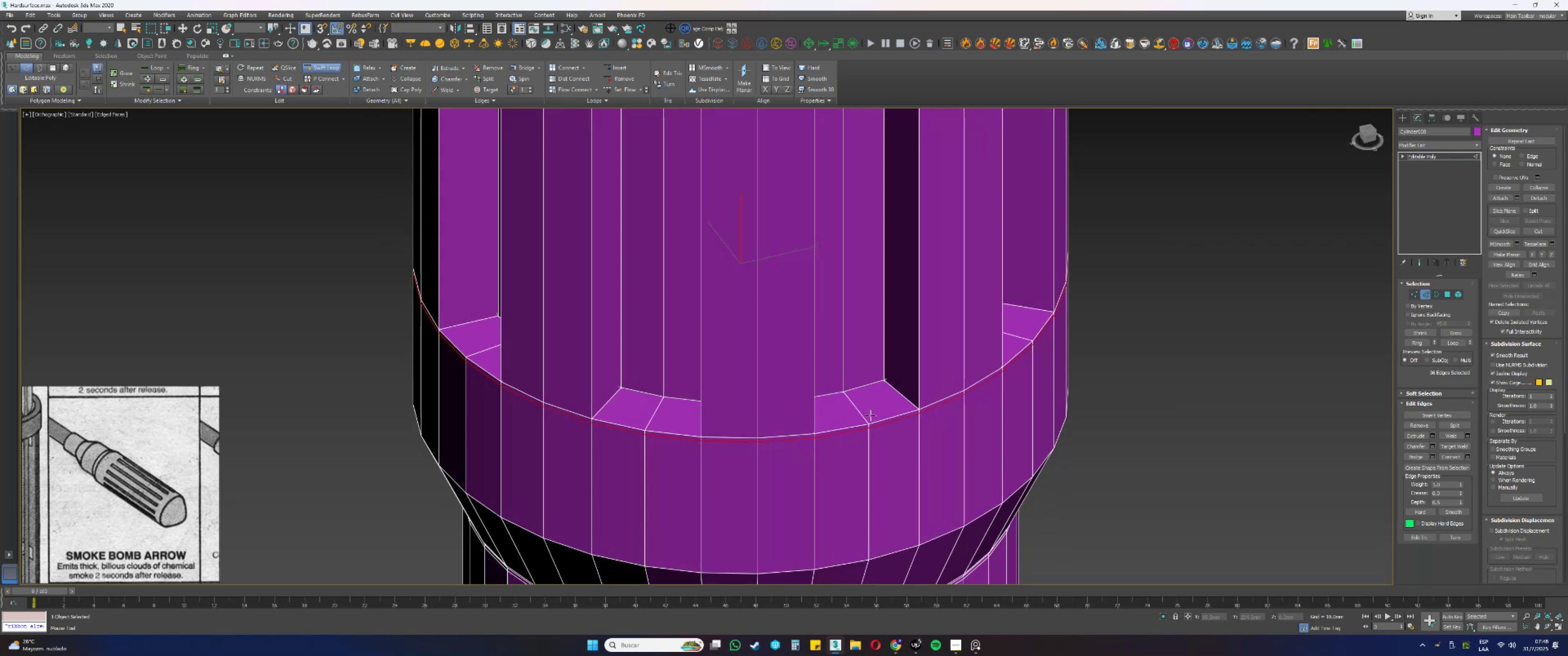 
right_click([923, 386])
 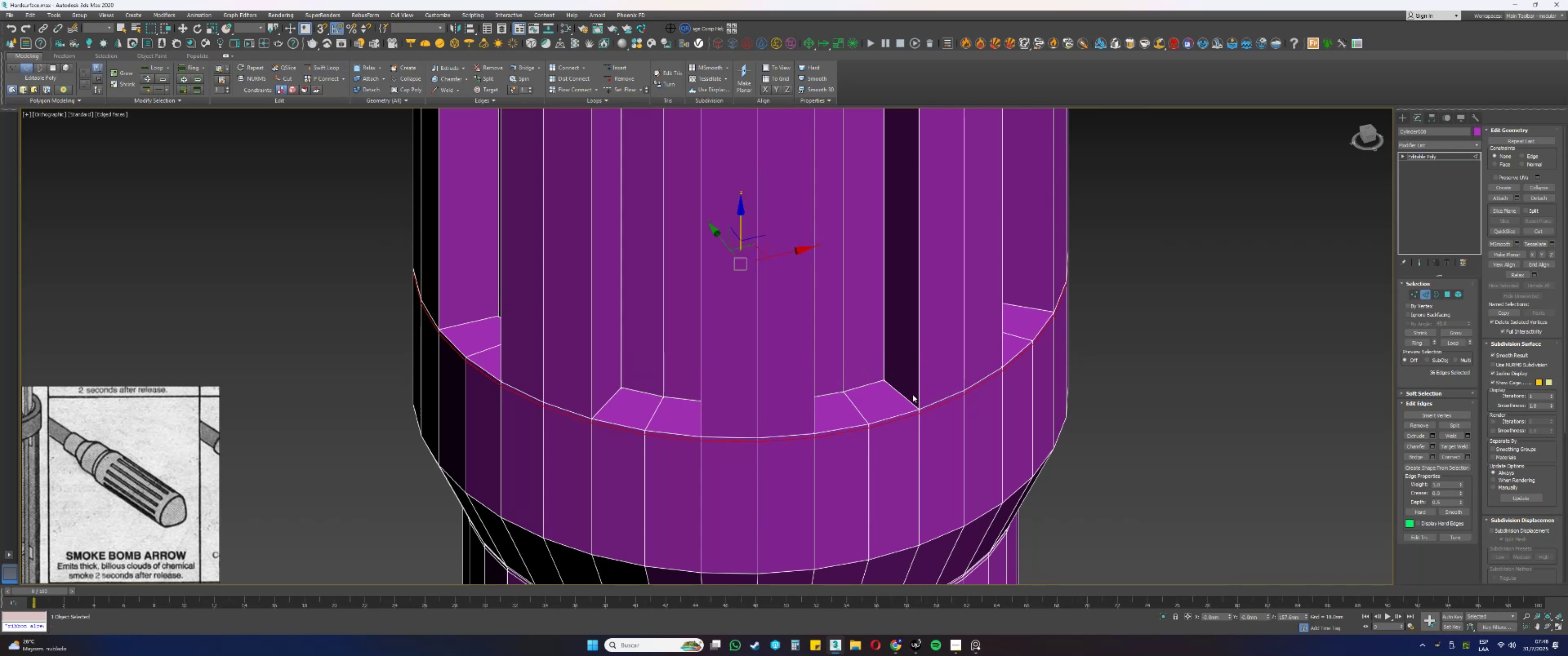 
scroll: coordinate [913, 395], scroll_direction: down, amount: 5.0
 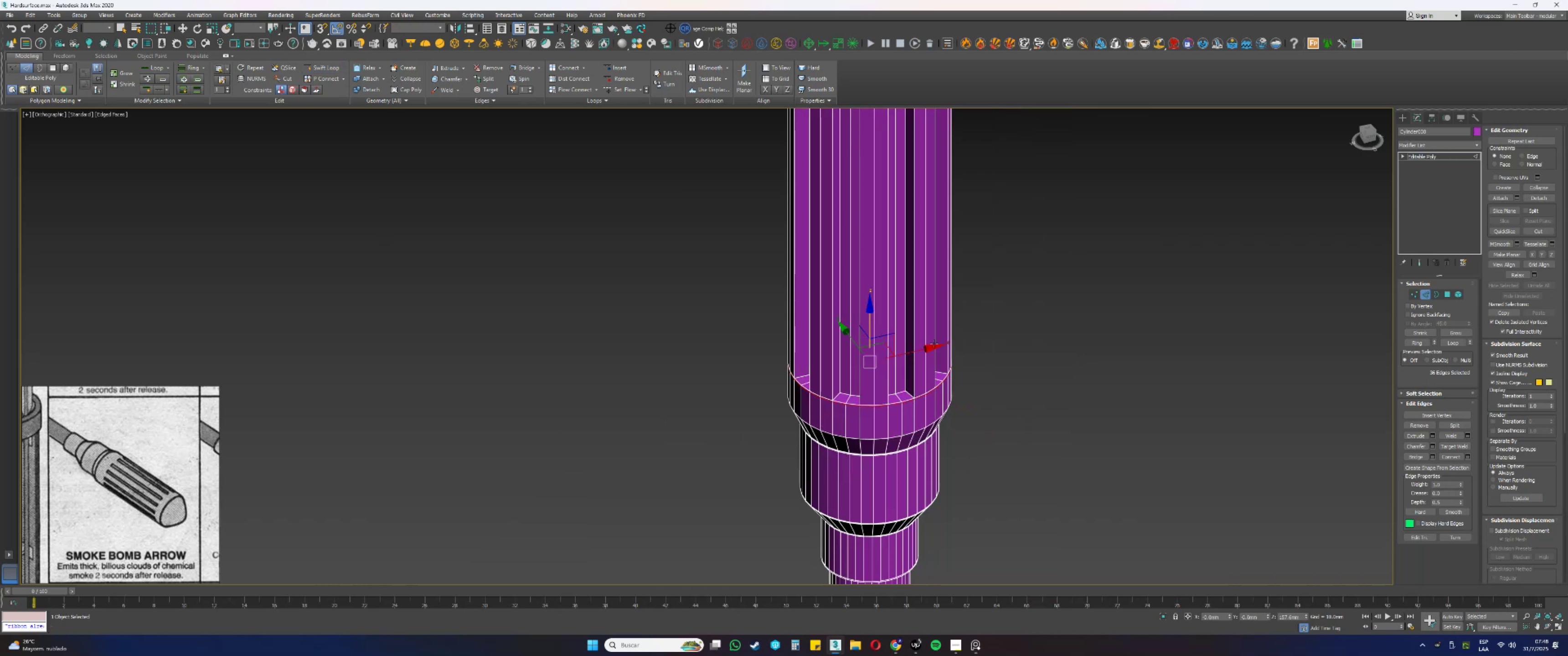 
left_click_drag(start_coordinate=[1021, 264], to_coordinate=[527, 249])
 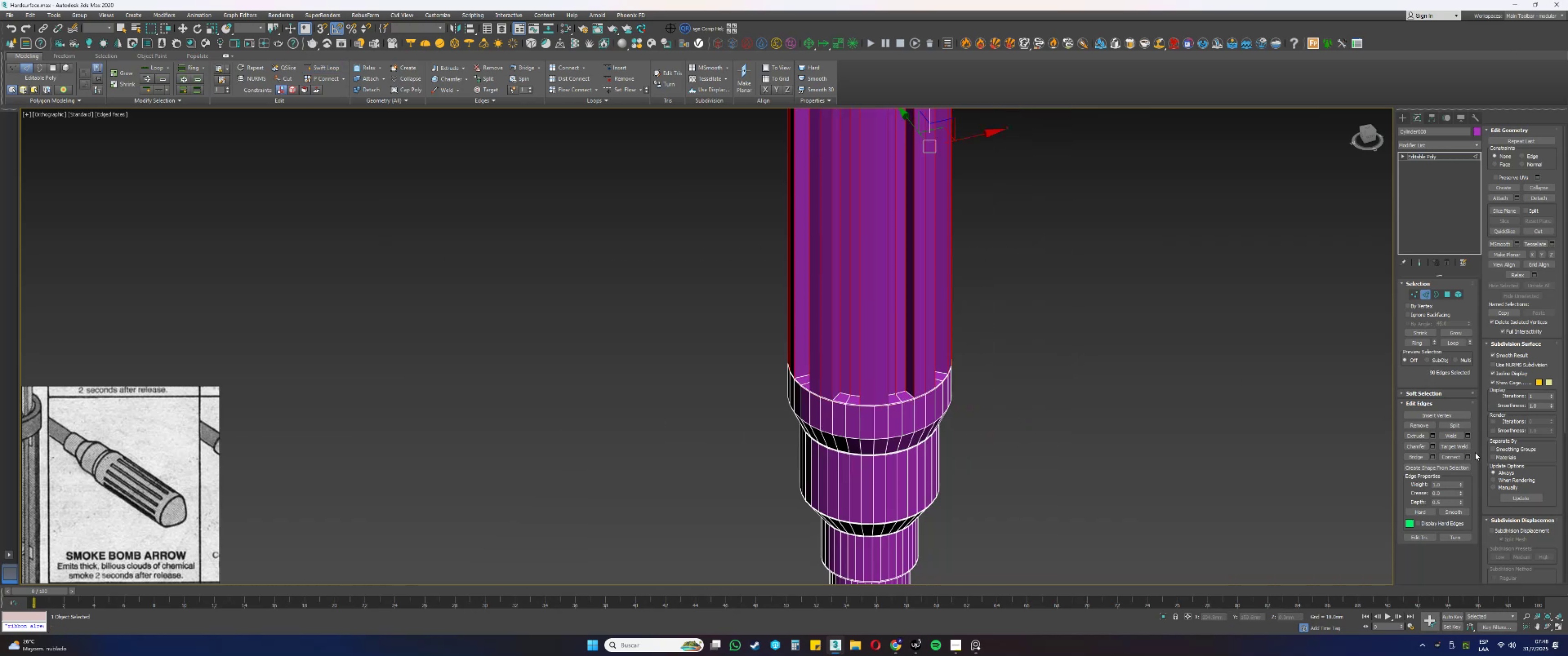 
left_click([1468, 455])
 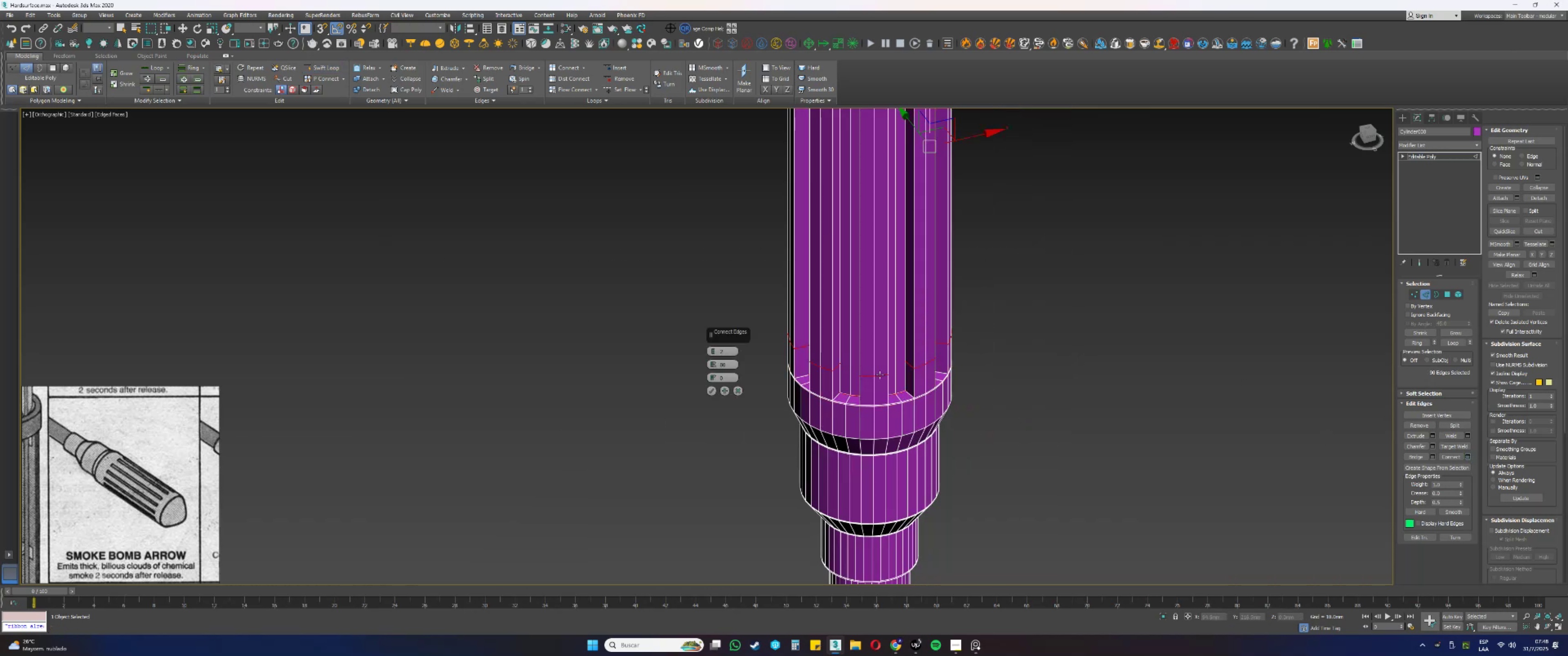 
scroll: coordinate [789, 386], scroll_direction: up, amount: 4.0
 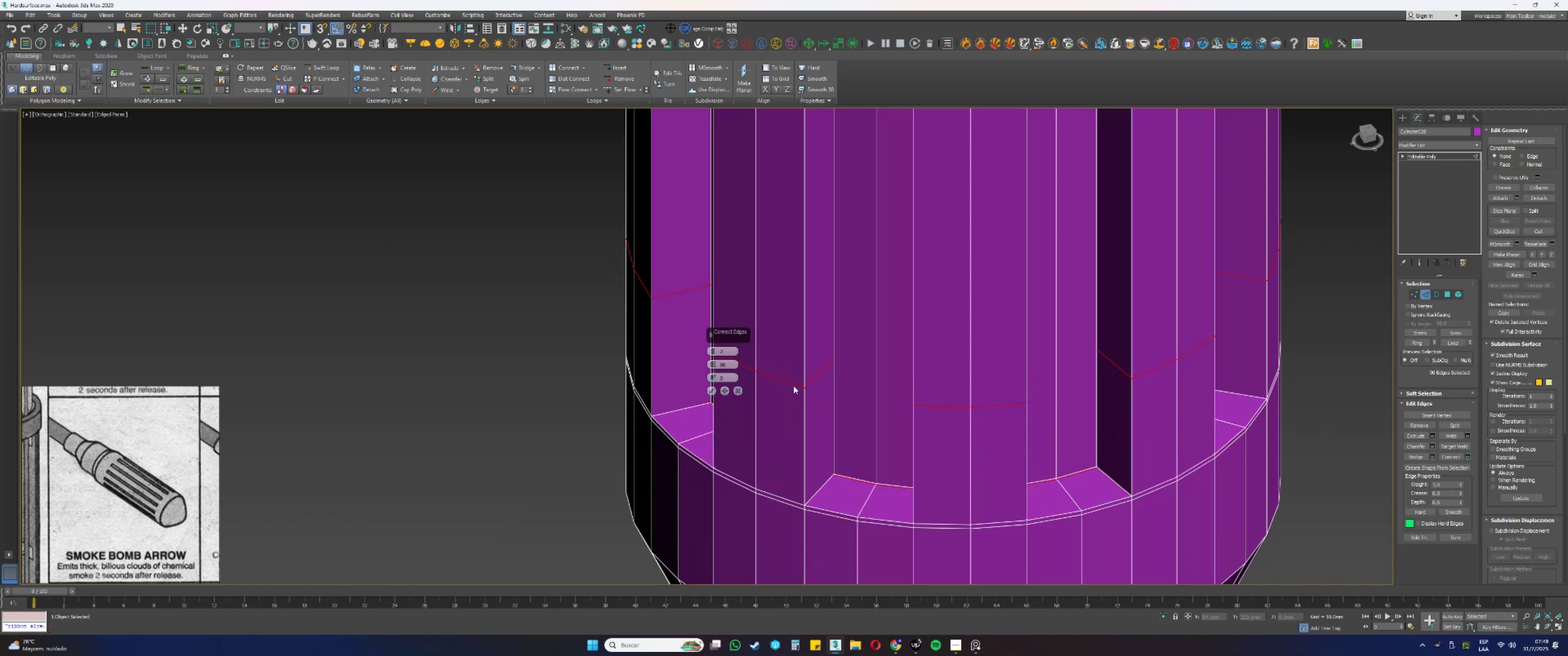 
scroll: coordinate [808, 387], scroll_direction: down, amount: 1.0
 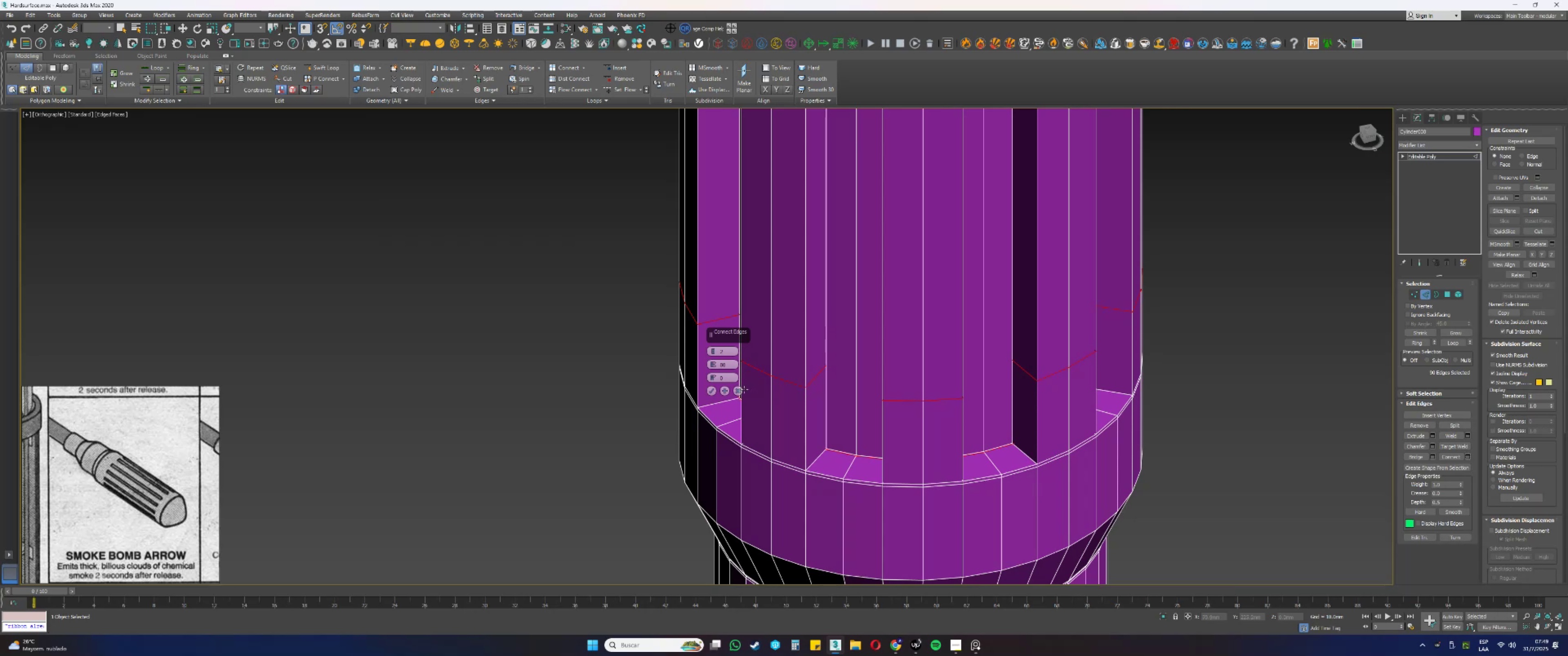 
type(552)
 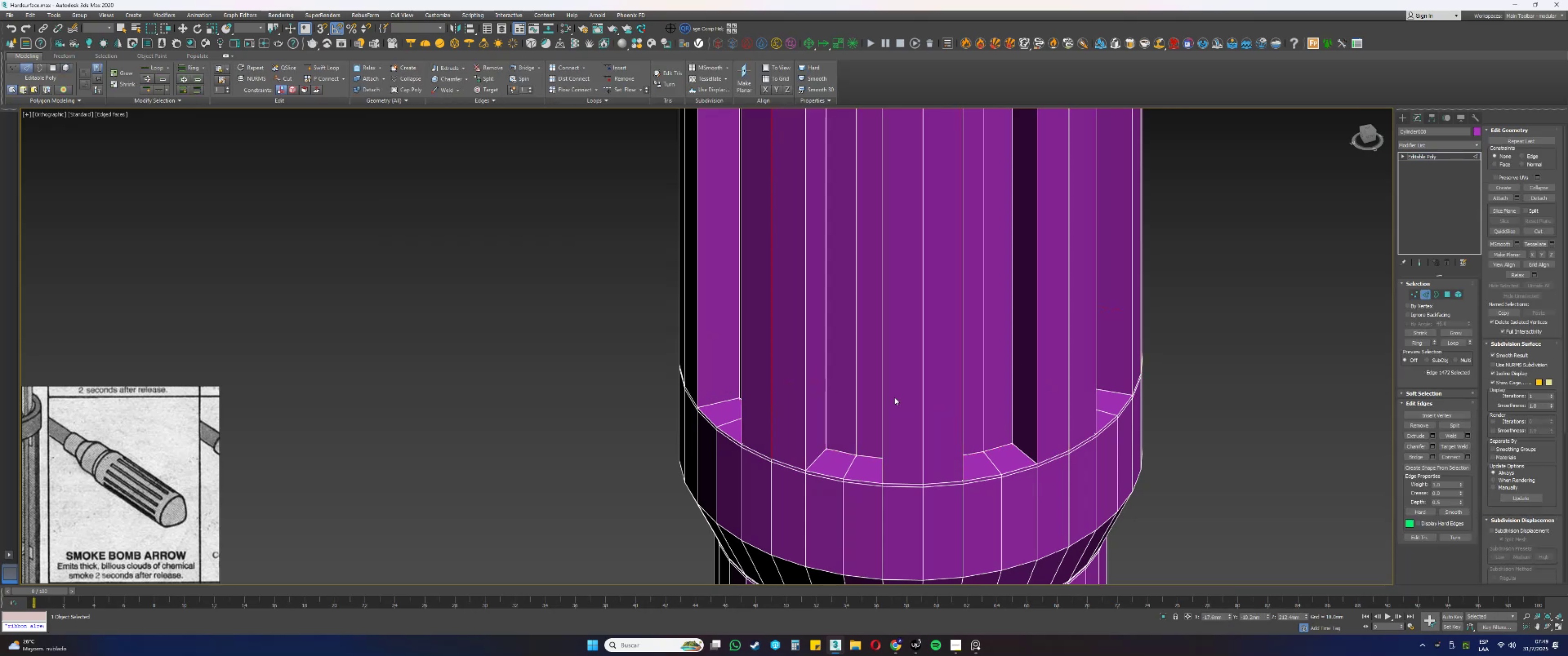 
hold_key(key=ControlLeft, duration=0.5)
left_click([923, 395])
 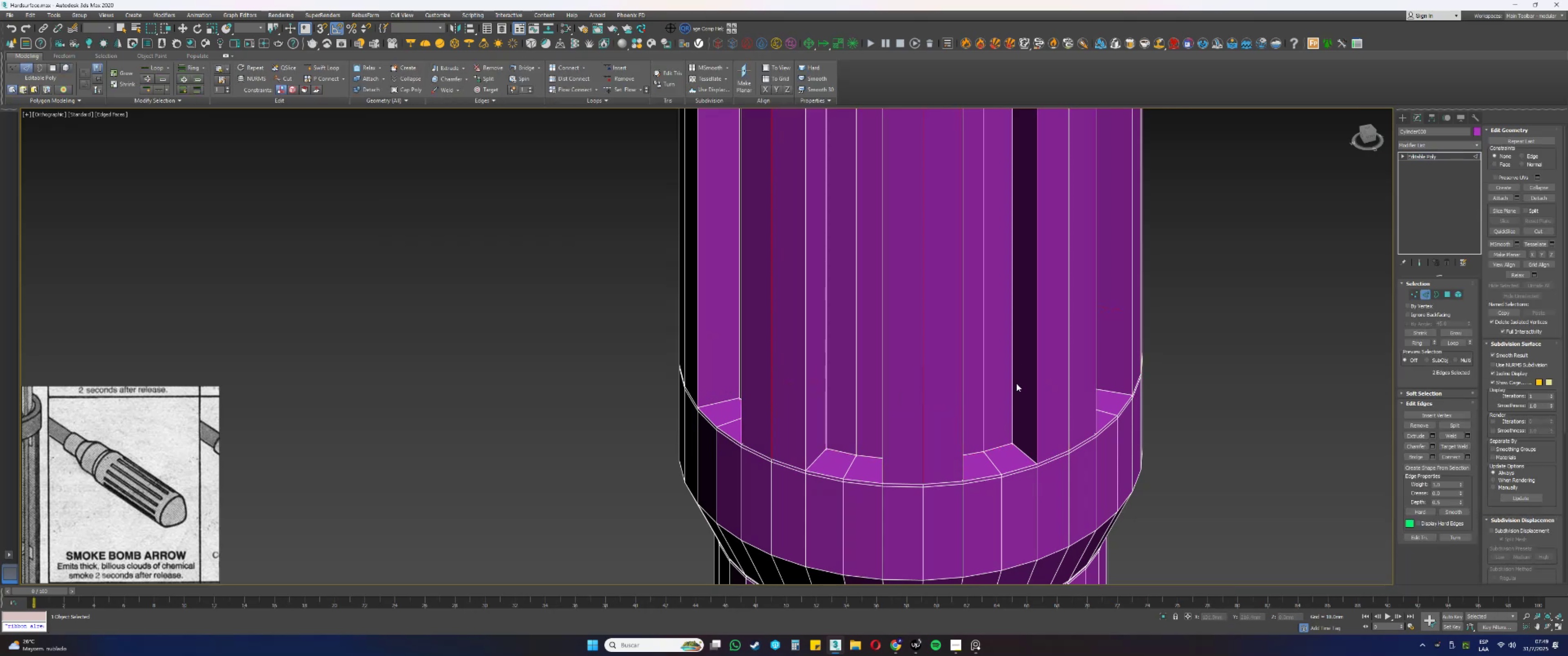 
hold_key(key=ControlLeft, duration=0.71)
left_click([1069, 377])
 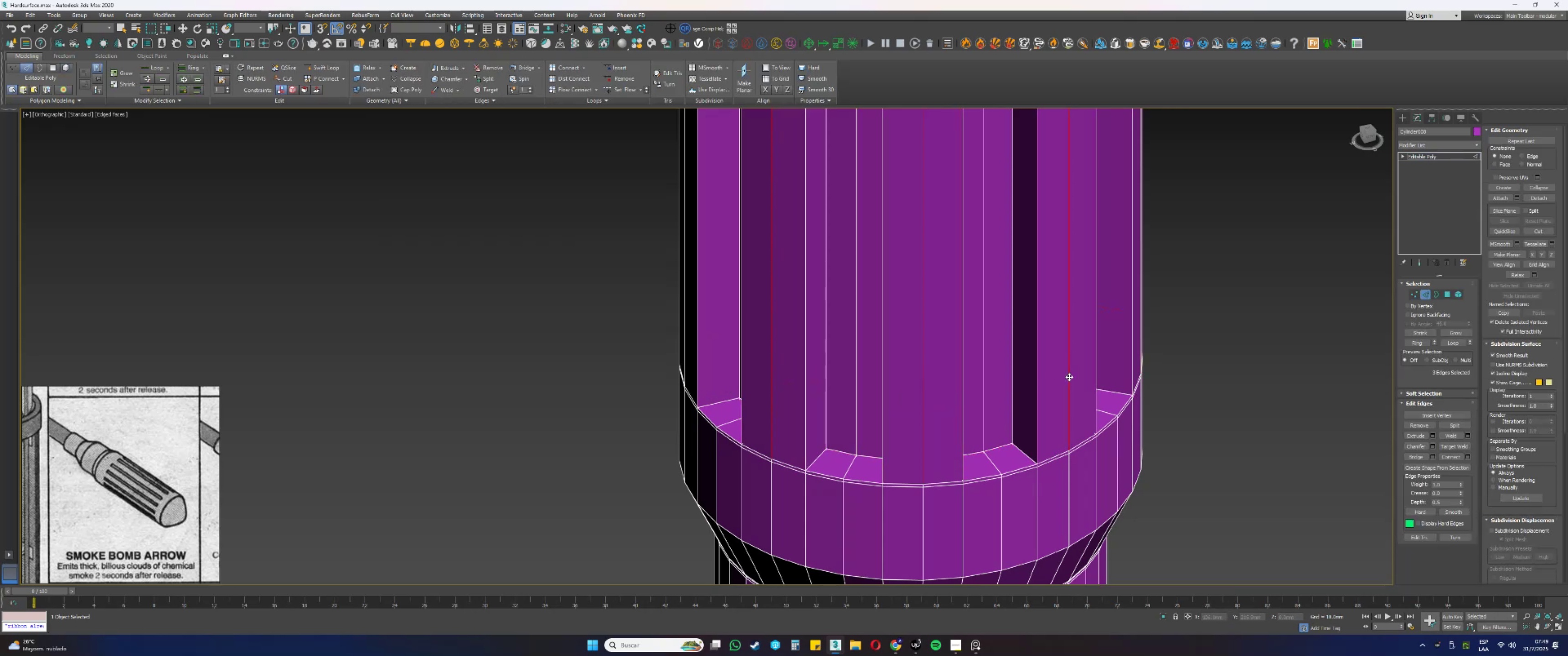 
hold_key(key=AltLeft, duration=0.36)
 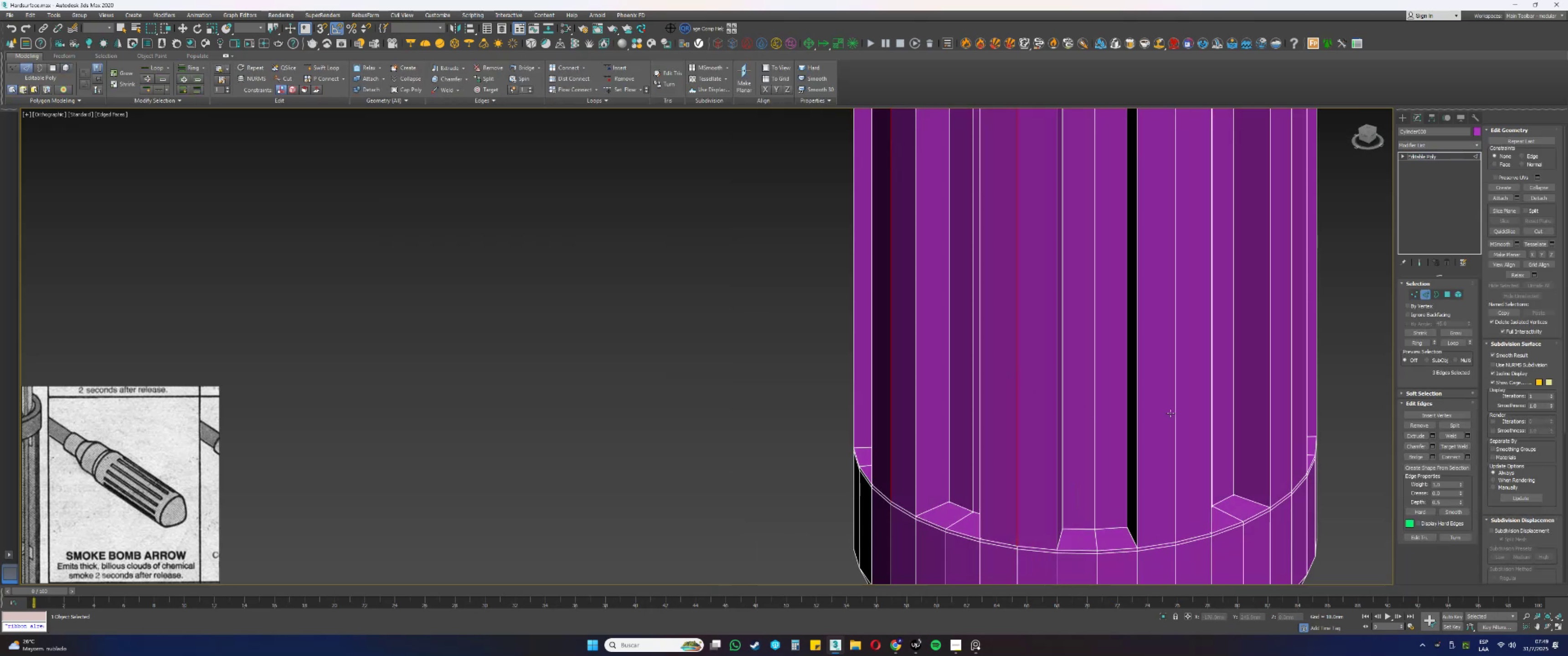 
hold_key(key=ControlLeft, duration=0.44)
left_click([1176, 410])
 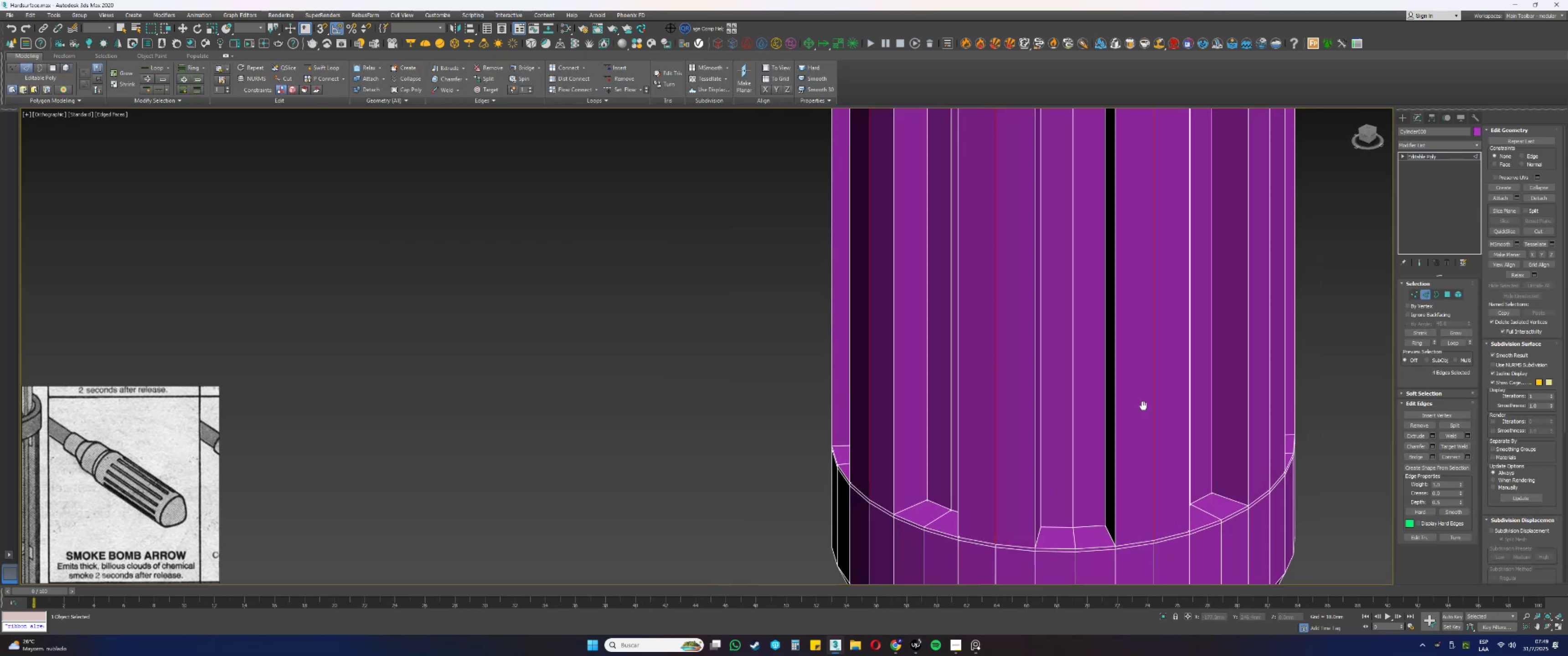 
hold_key(key=AltLeft, duration=0.4)
 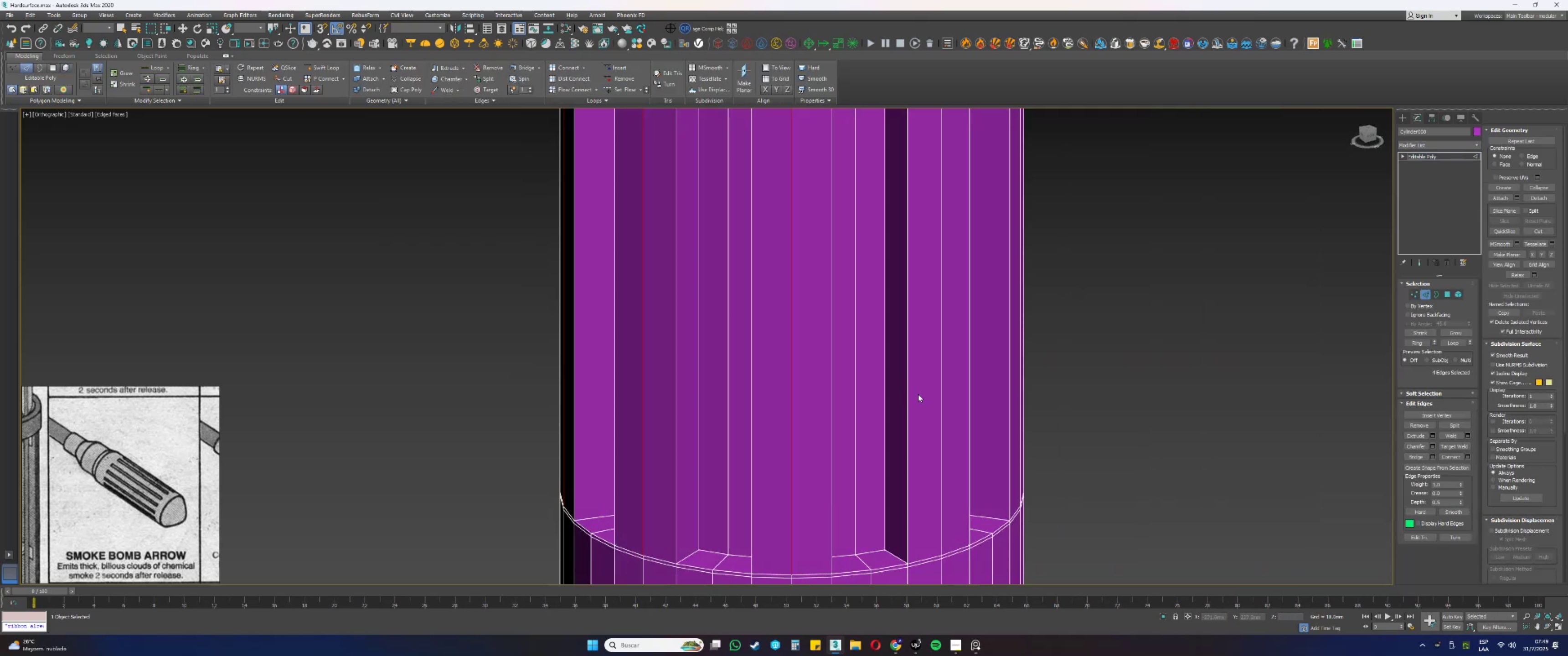 
hold_key(key=ControlLeft, duration=0.55)
left_click([941, 395])
 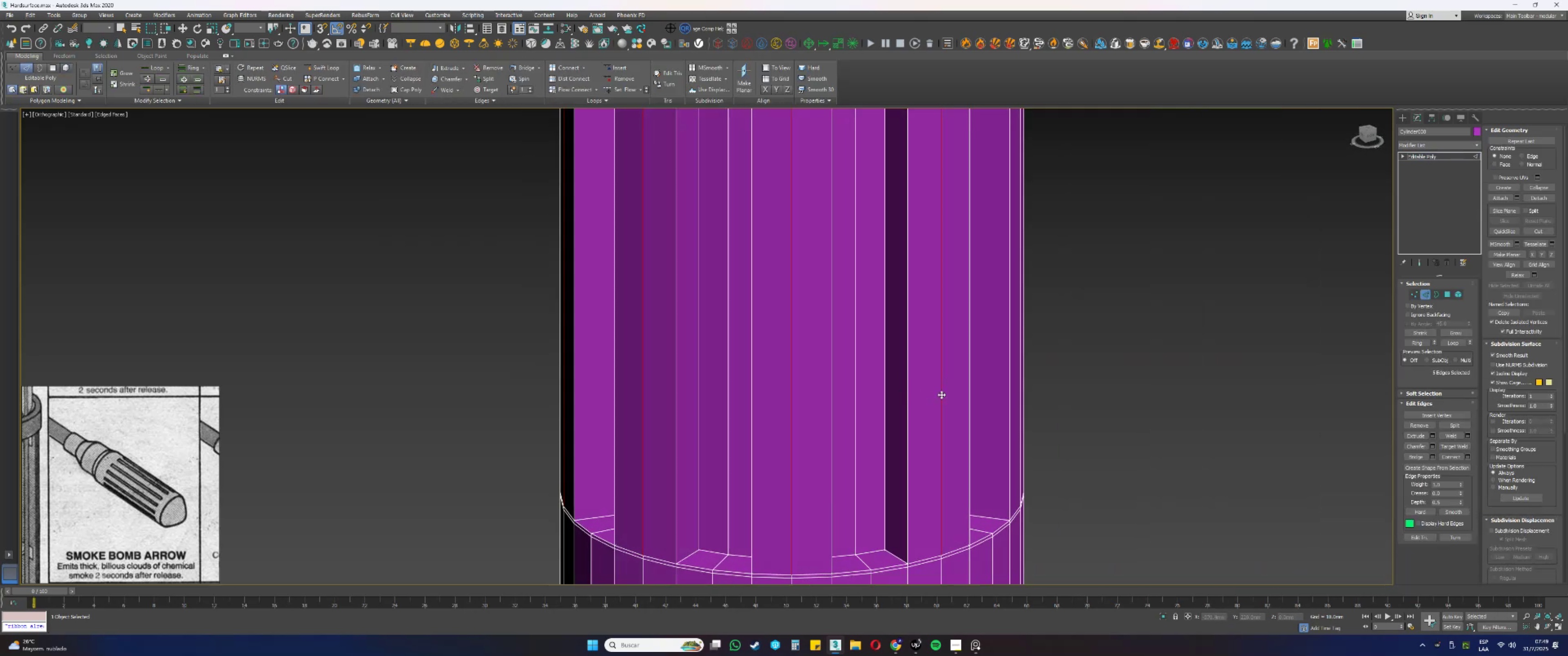 
scroll: coordinate [937, 382], scroll_direction: down, amount: 4.0
 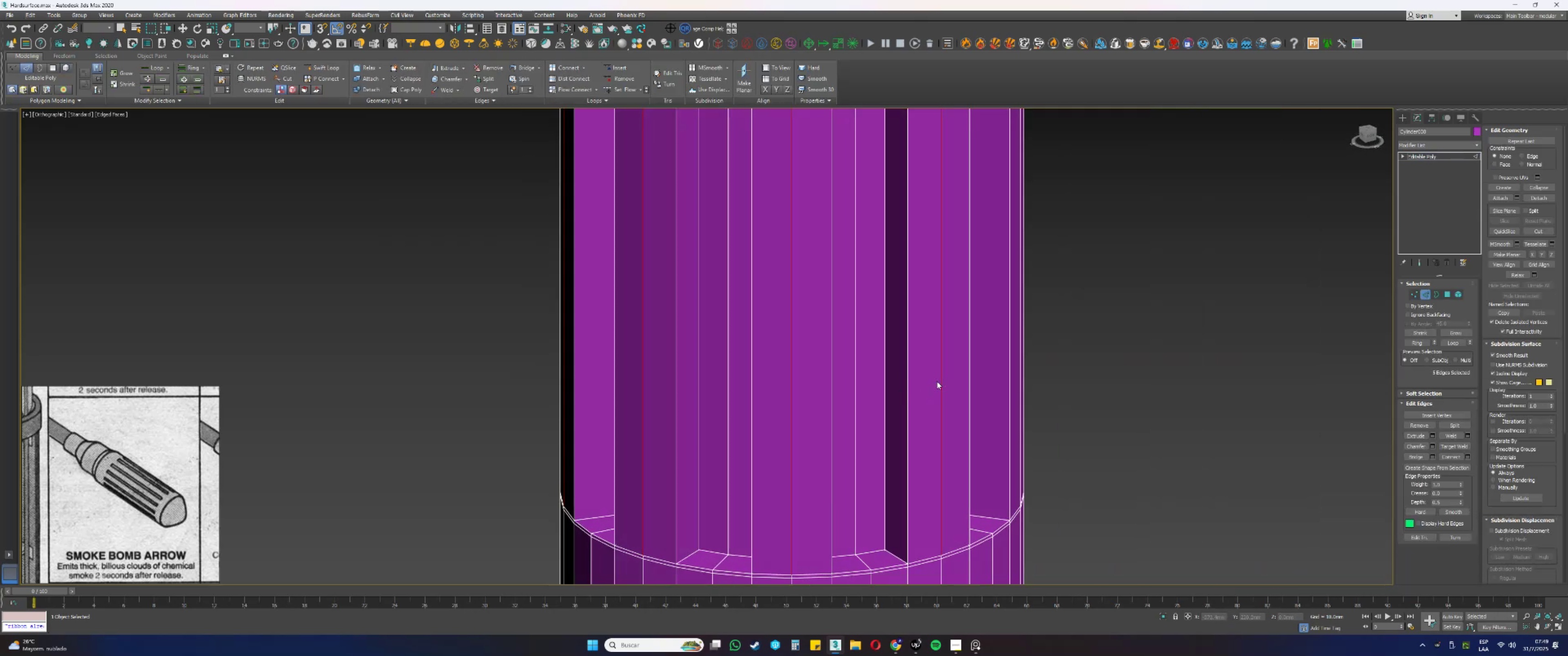 
hold_key(key=AltLeft, duration=0.41)
 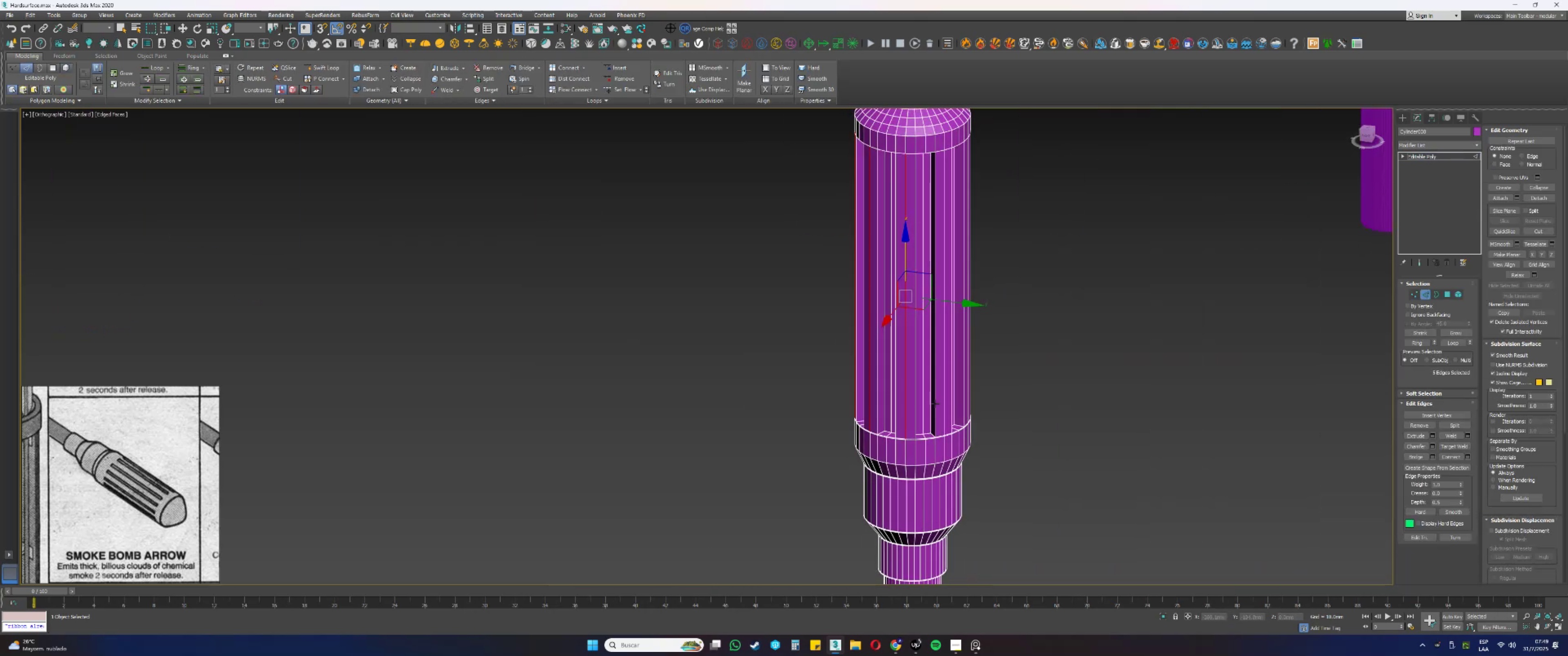 
hold_key(key=ControlLeft, duration=0.56)
left_click([944, 399])
 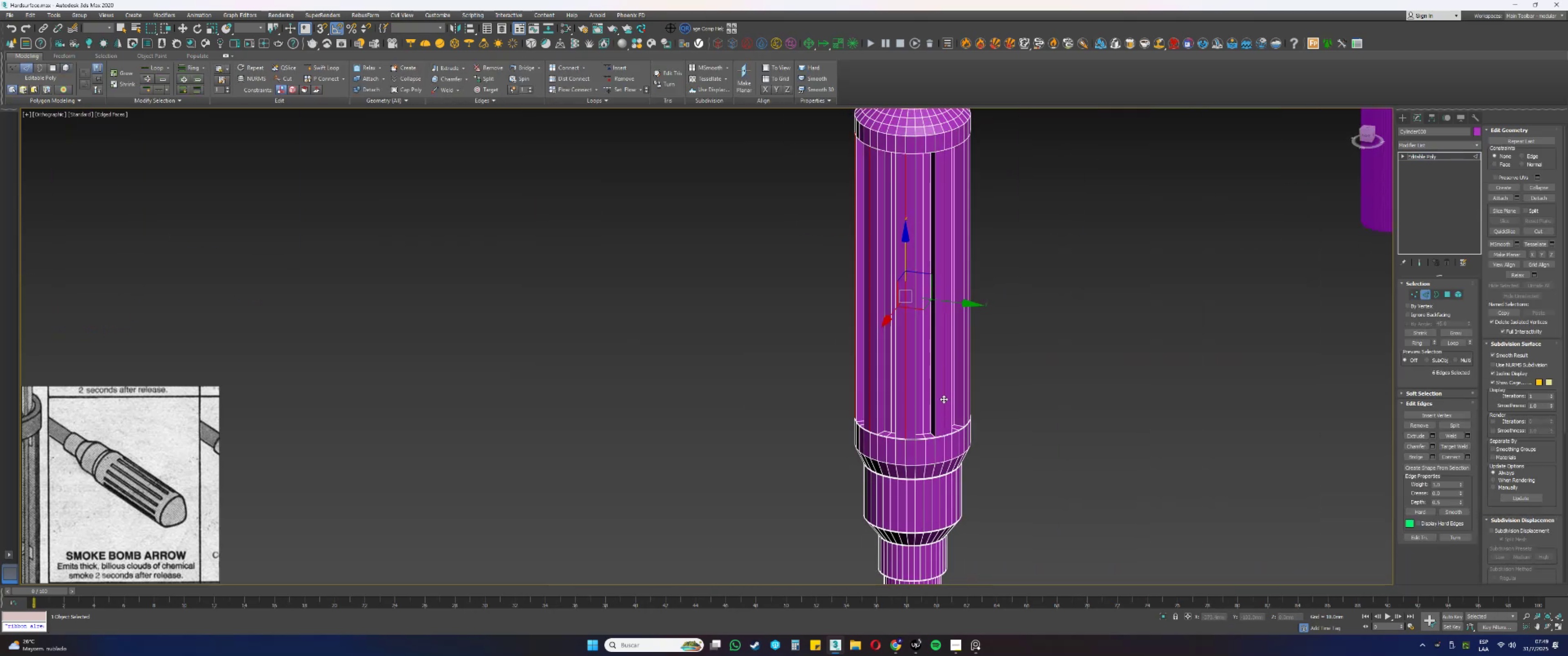 
hold_key(key=AltLeft, duration=0.39)
 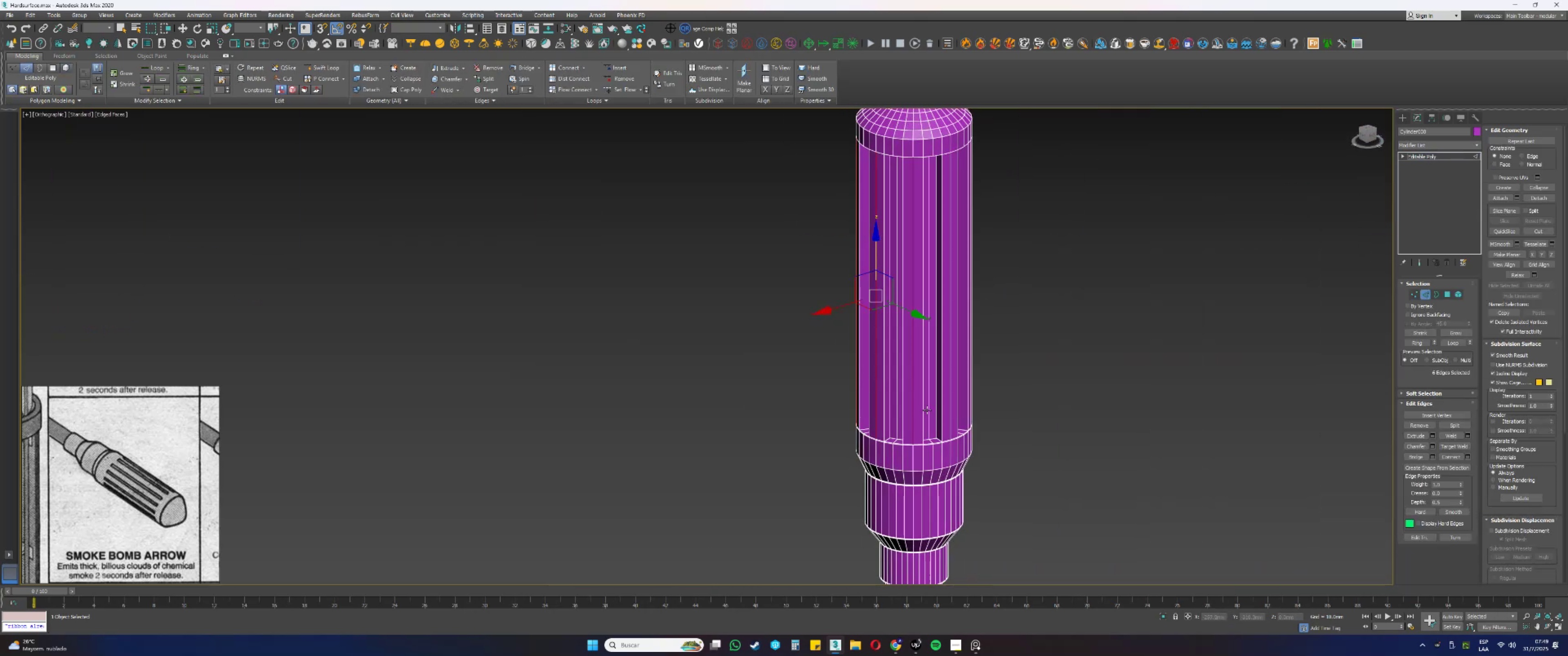 
hold_key(key=ControlLeft, duration=0.56)
left_click([950, 410])
 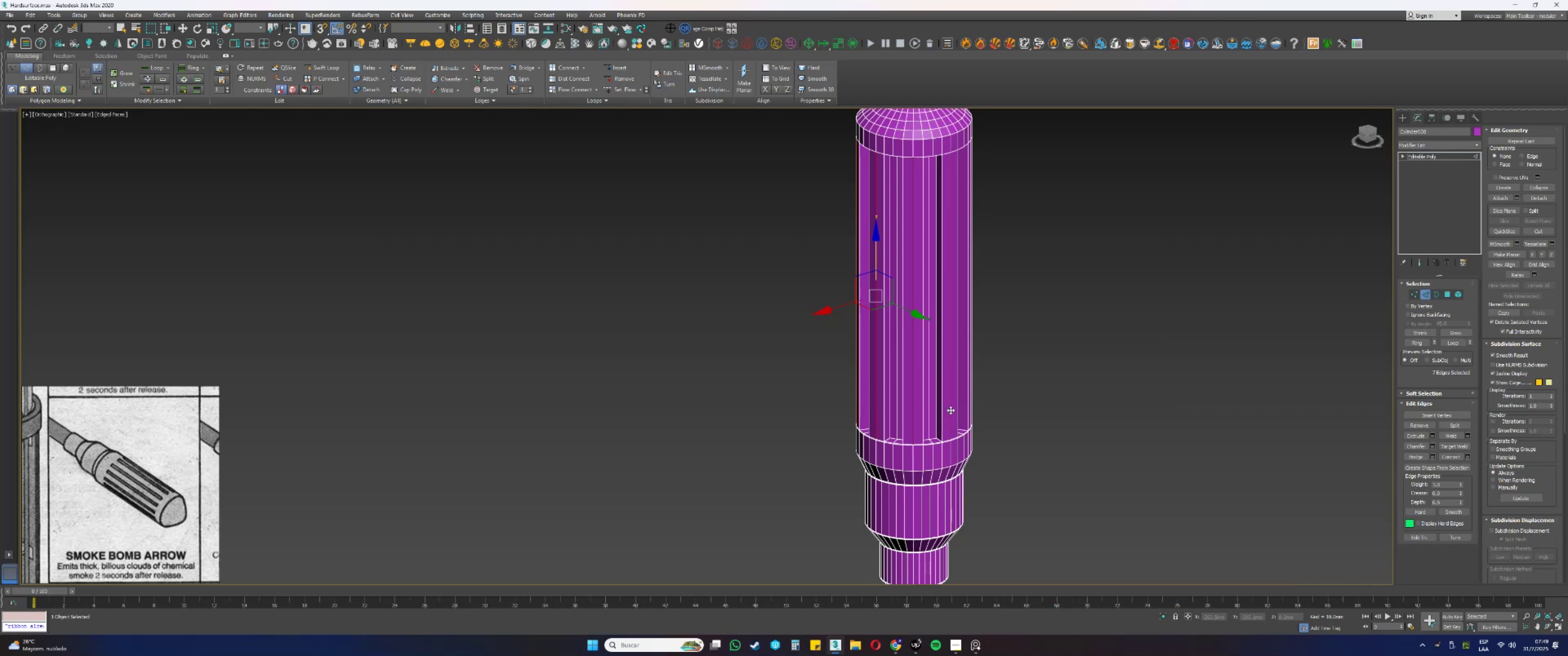 
hold_key(key=AltLeft, duration=0.42)
 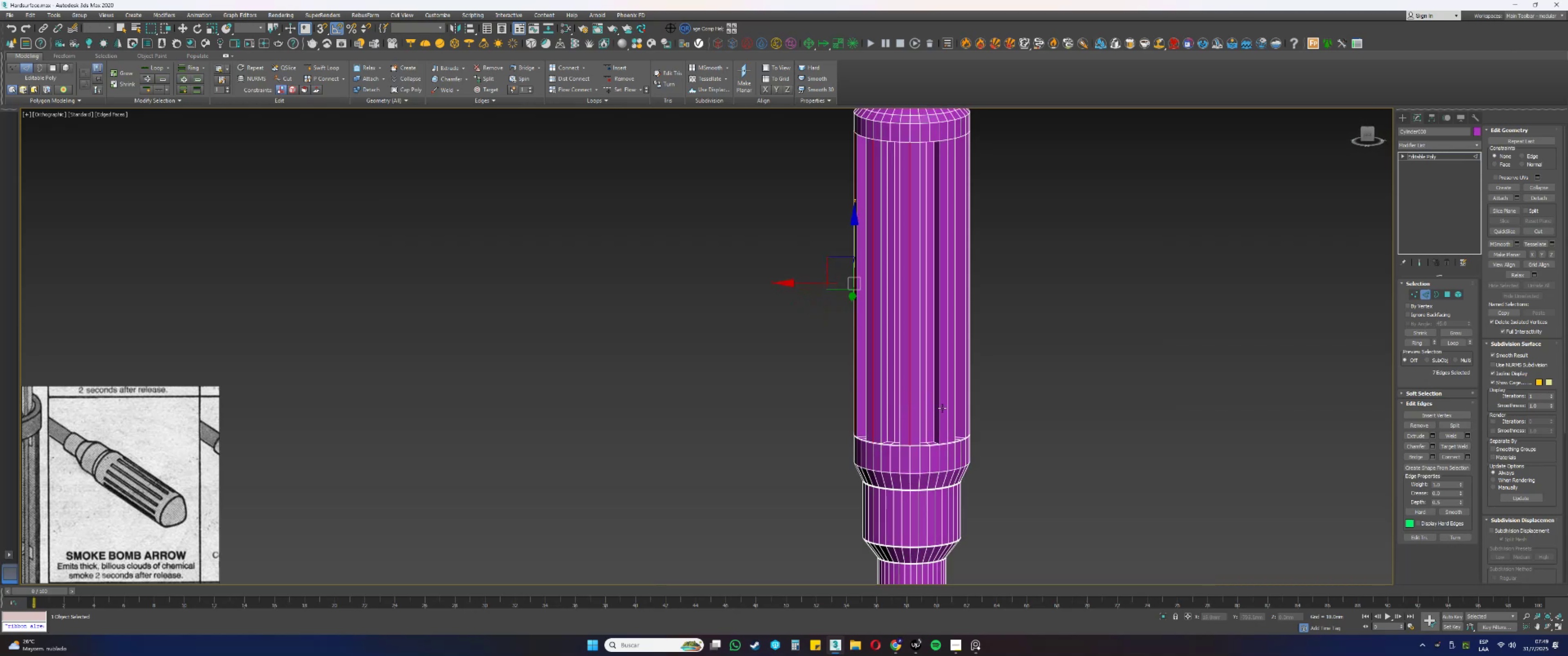 
hold_key(key=ControlLeft, duration=0.42)
 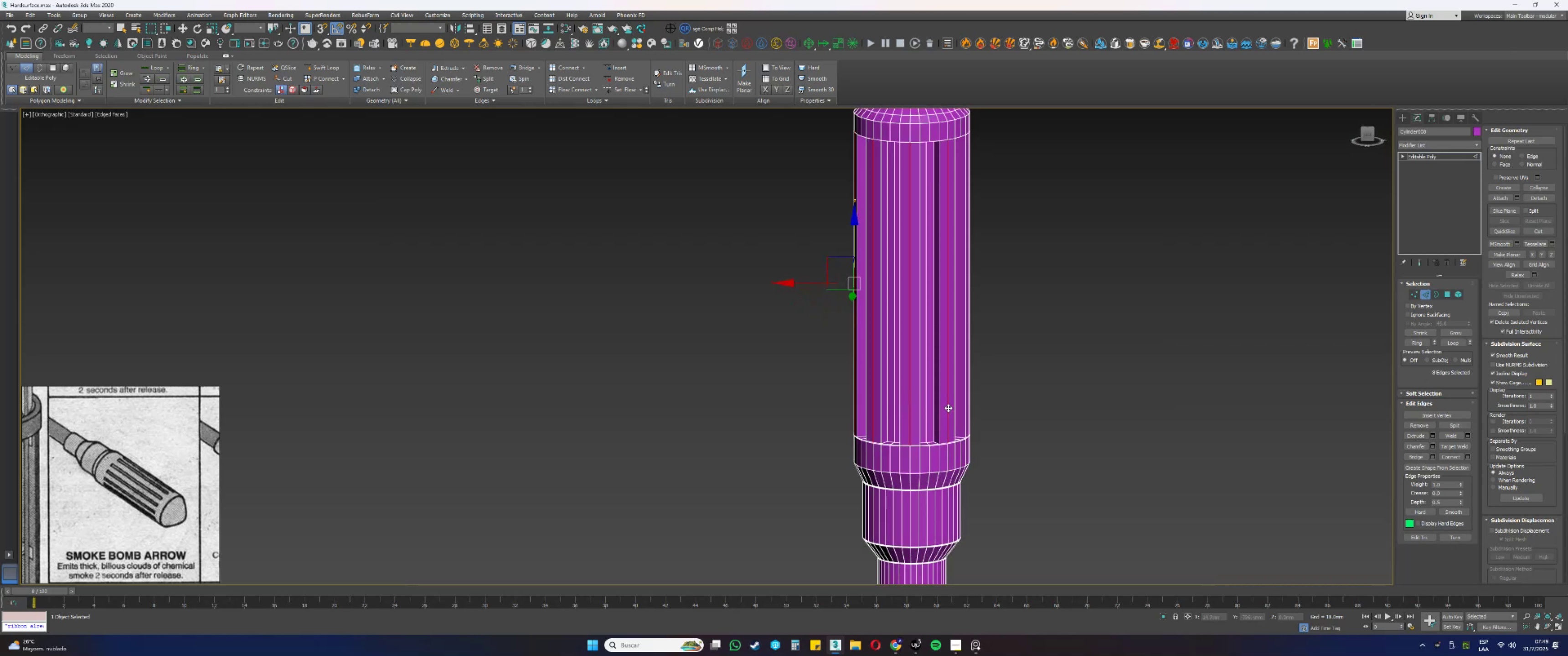 
hold_key(key=AltLeft, duration=0.45)
 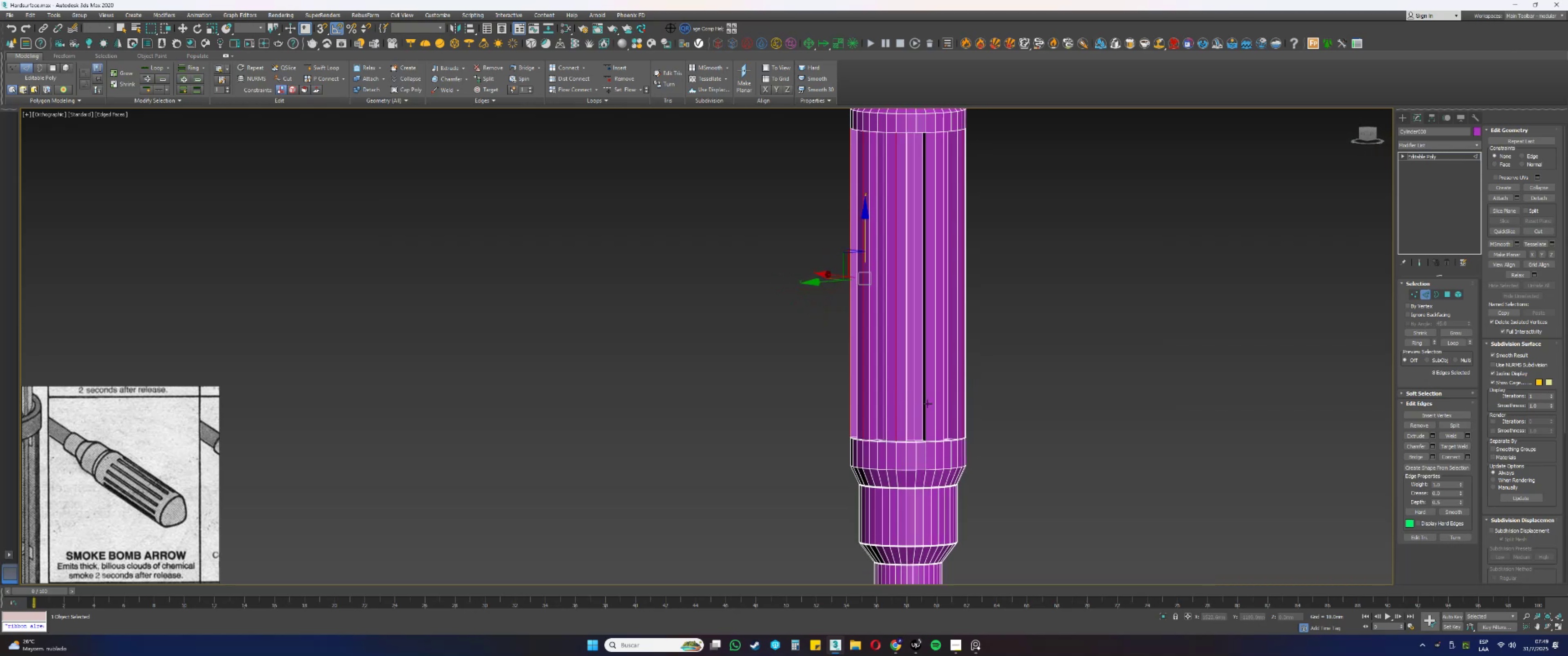 
hold_key(key=ControlLeft, duration=0.45)
left_click([936, 405])
 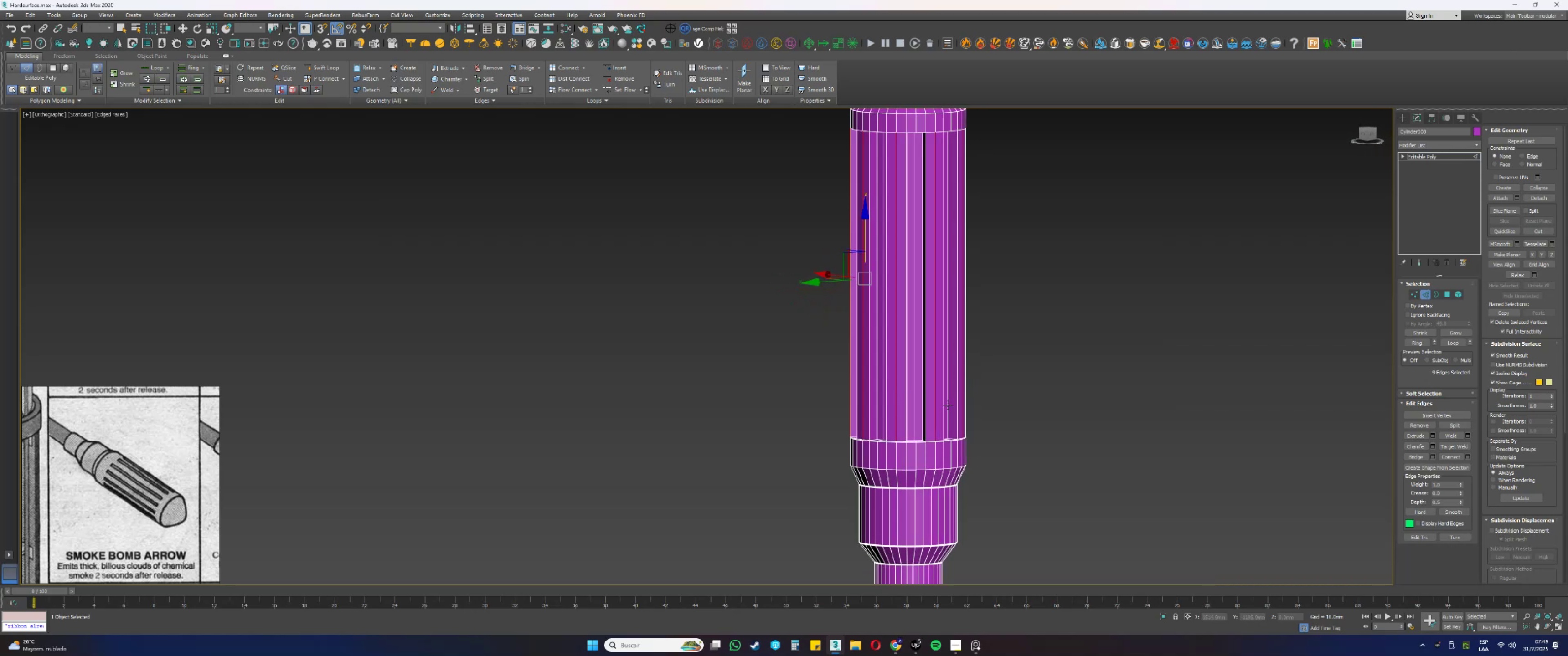 
hold_key(key=AltLeft, duration=0.51)
 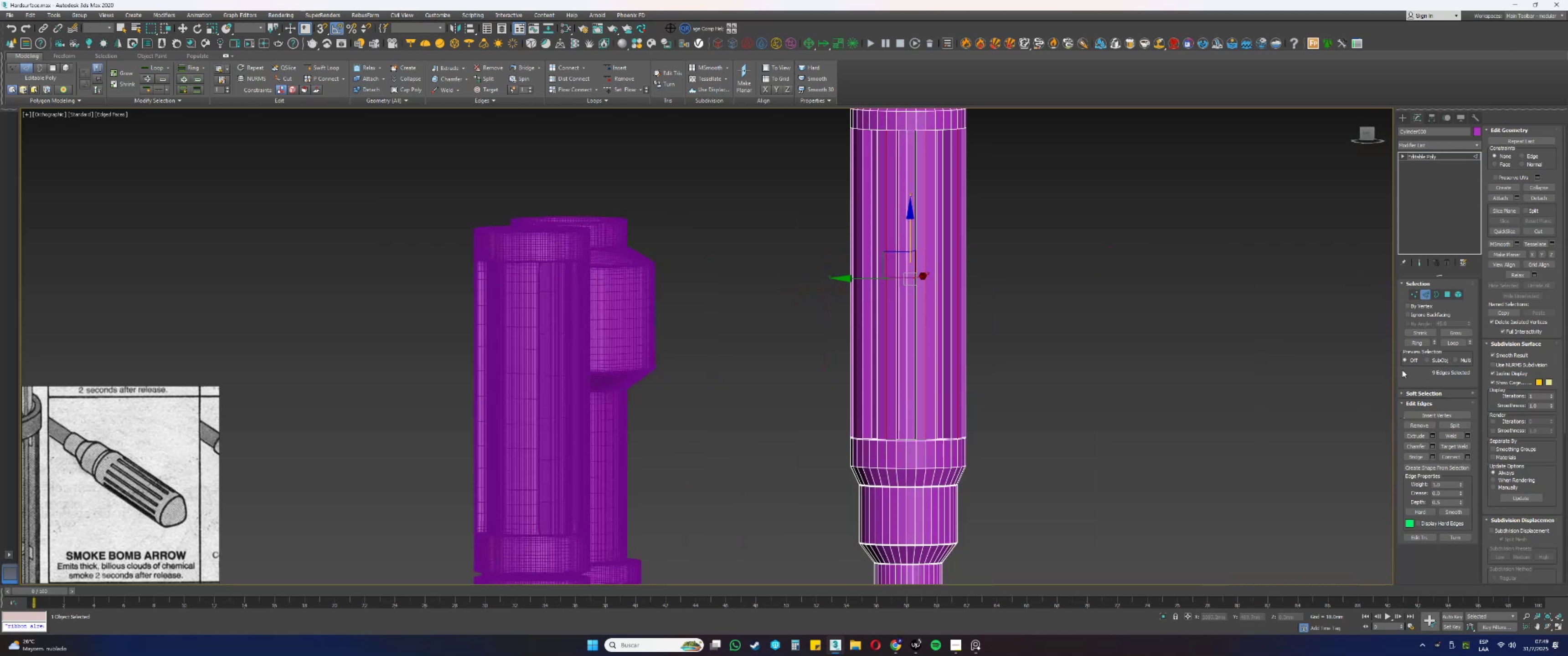 
left_click([1412, 342])
 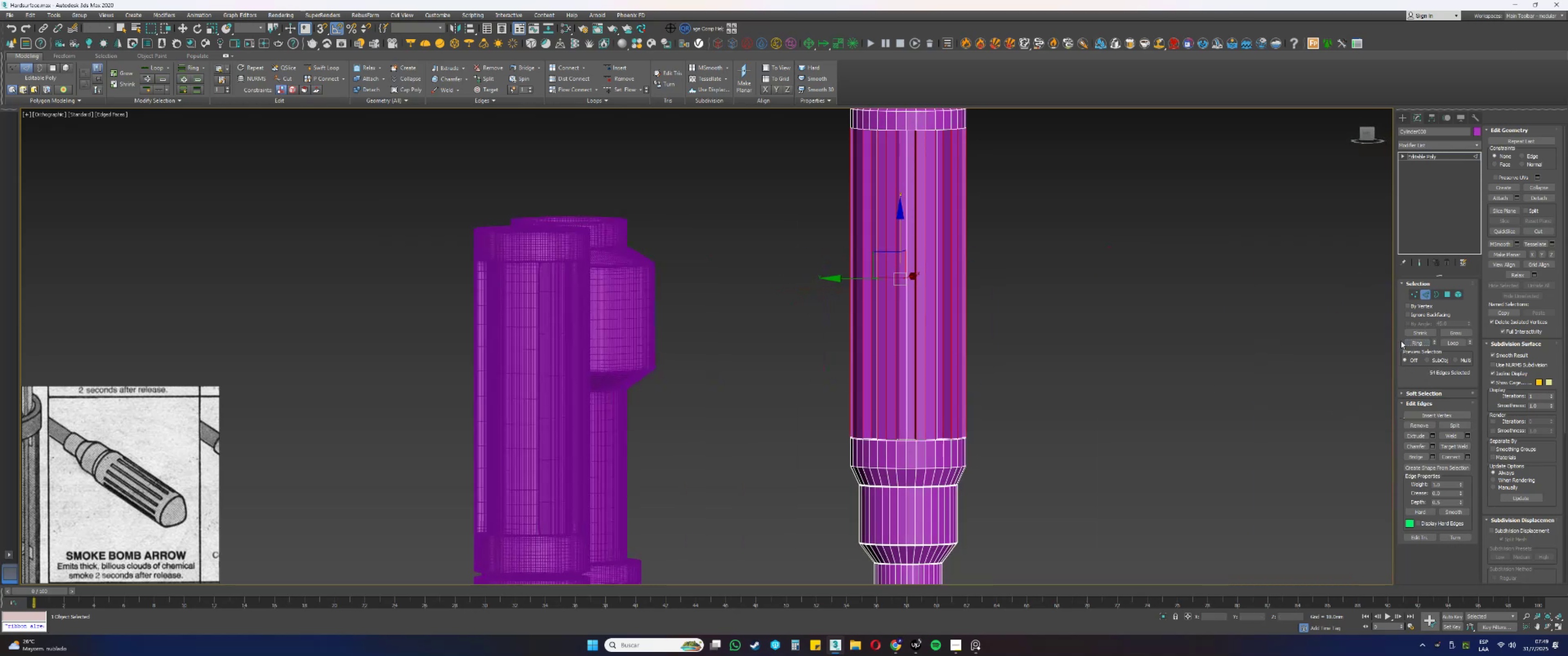 
type(fz)
 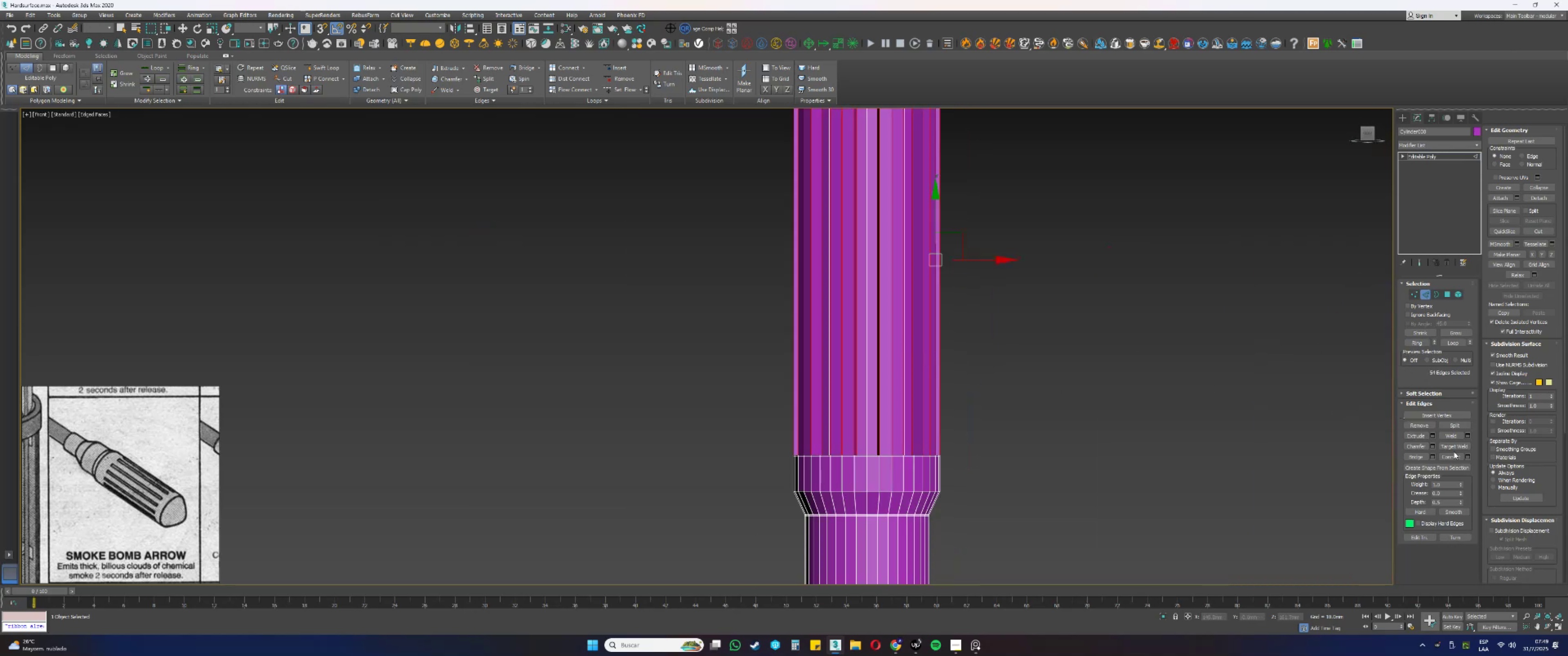 
left_click([1465, 456])
 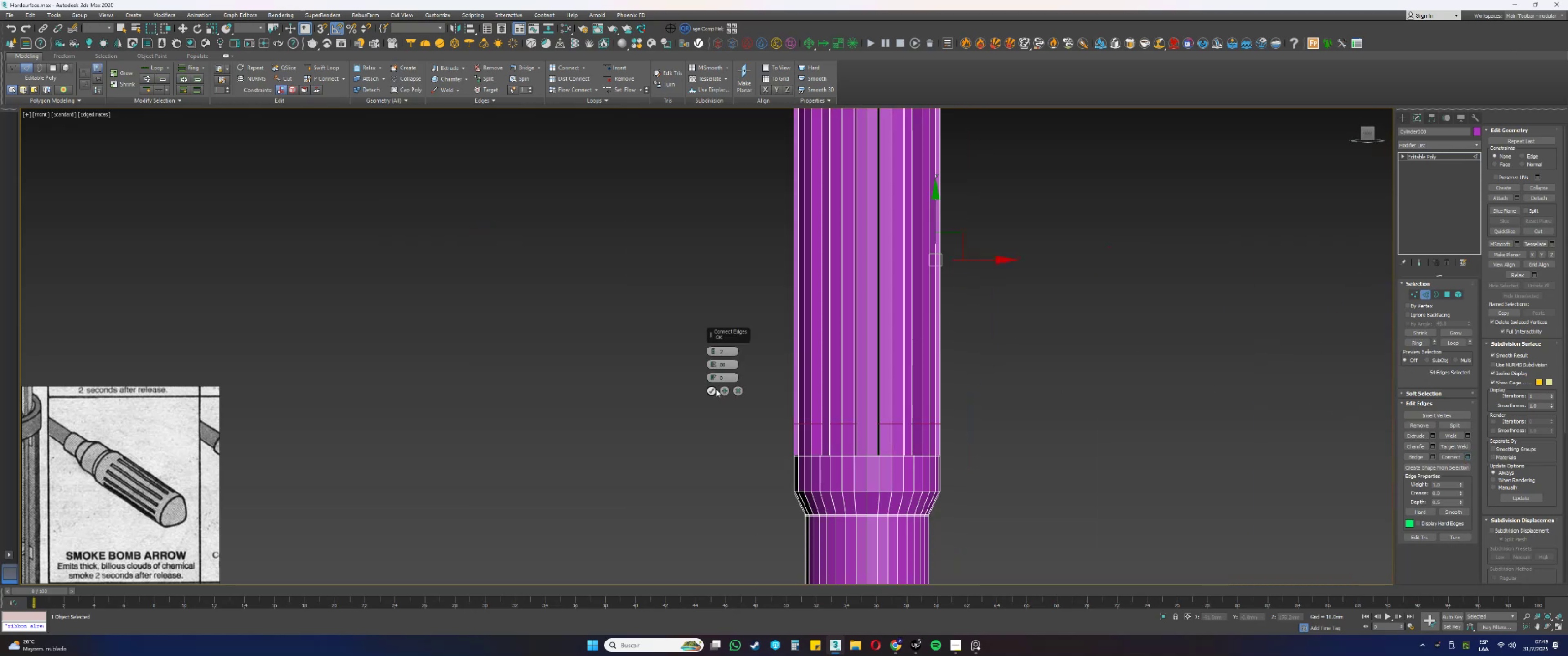 
scroll: coordinate [852, 443], scroll_direction: up, amount: 3.0
 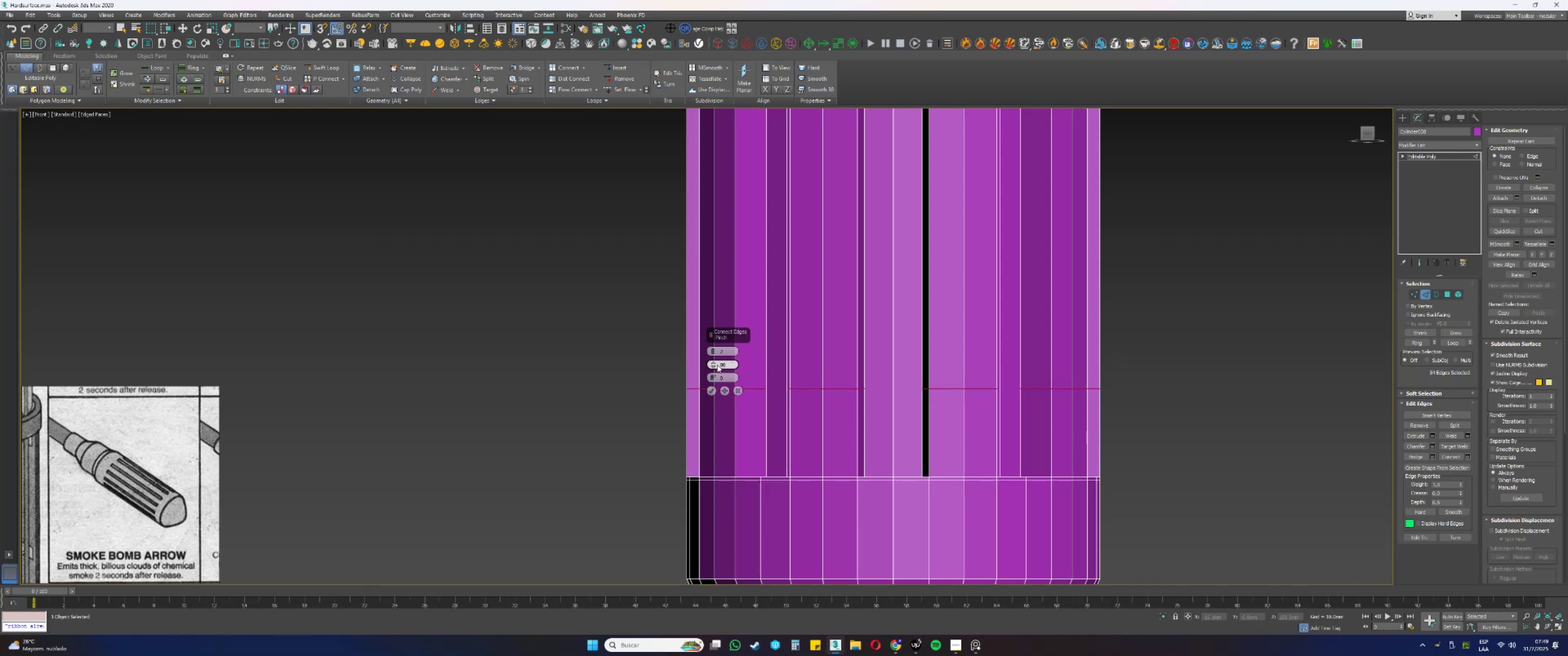 
left_click_drag(start_coordinate=[712, 363], to_coordinate=[722, 329])
 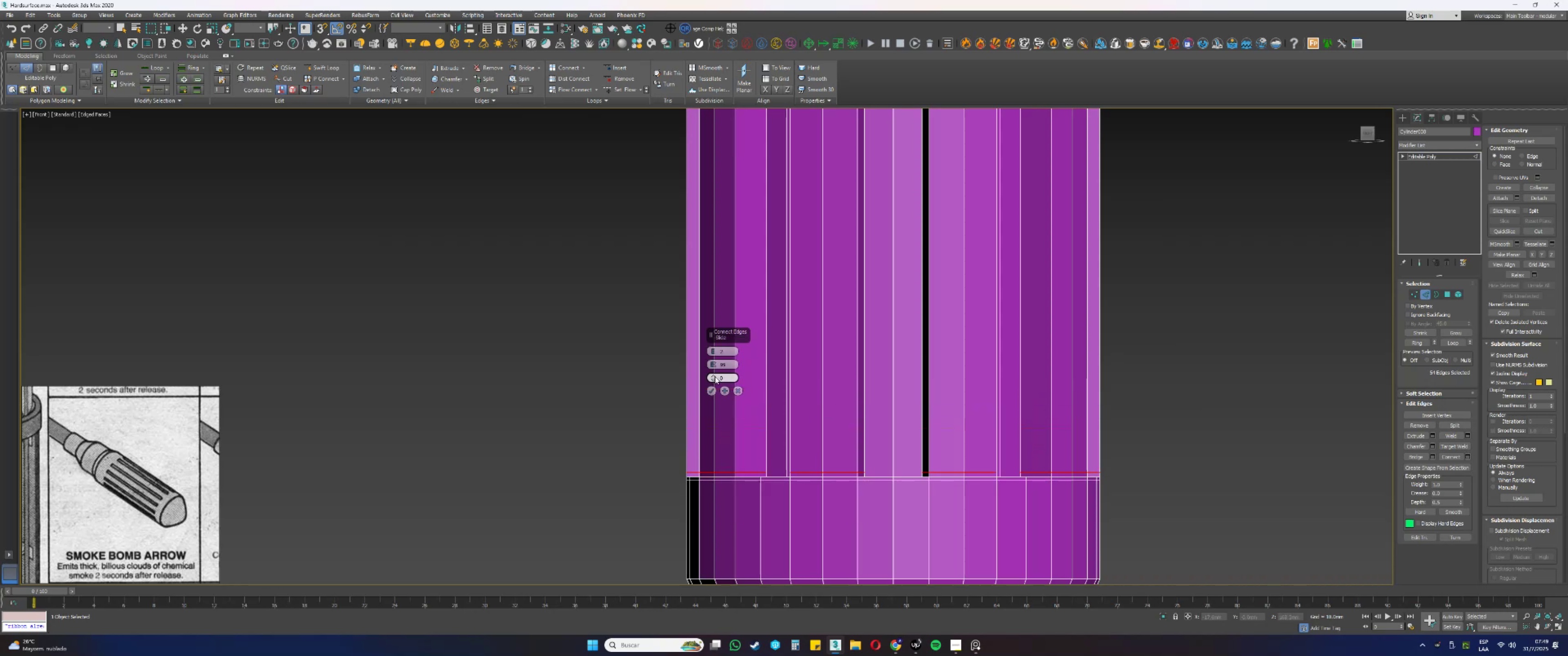 
left_click([710, 390])
 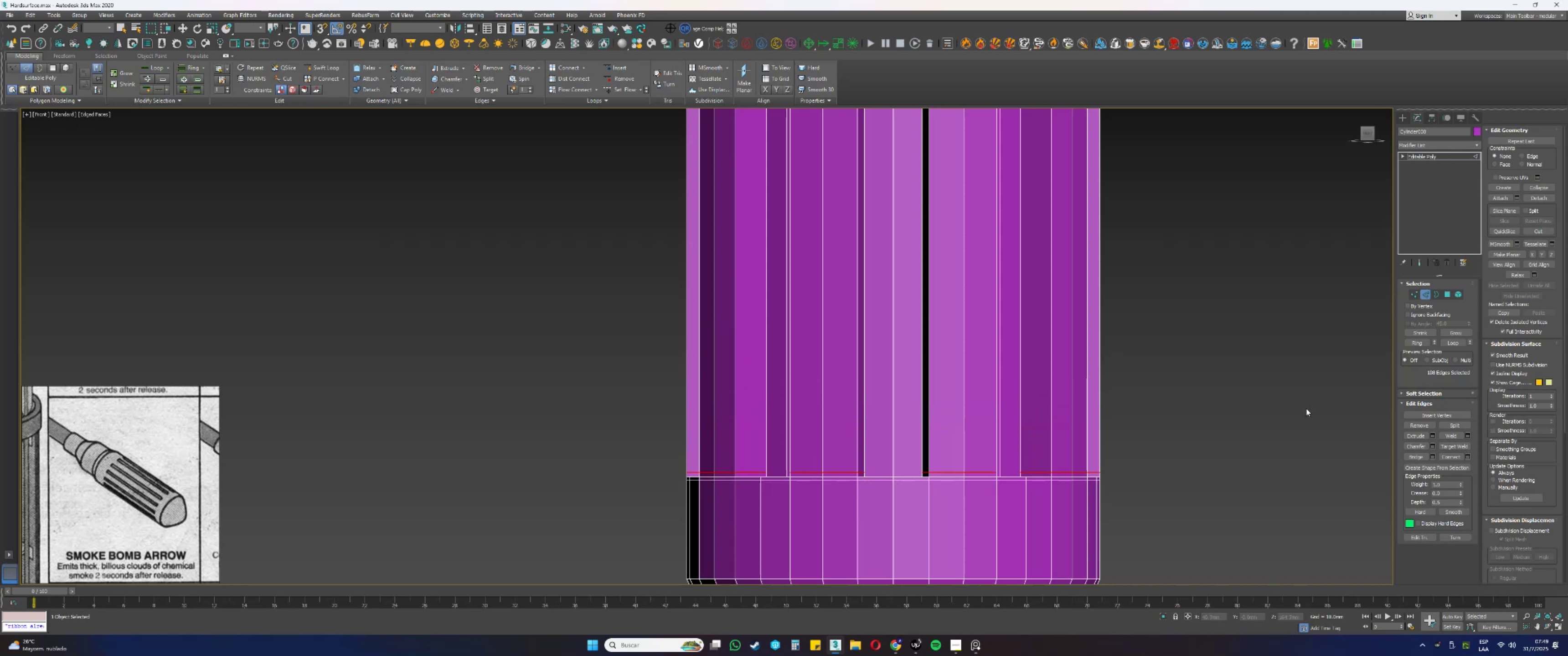 
scroll: coordinate [980, 440], scroll_direction: down, amount: 2.0
 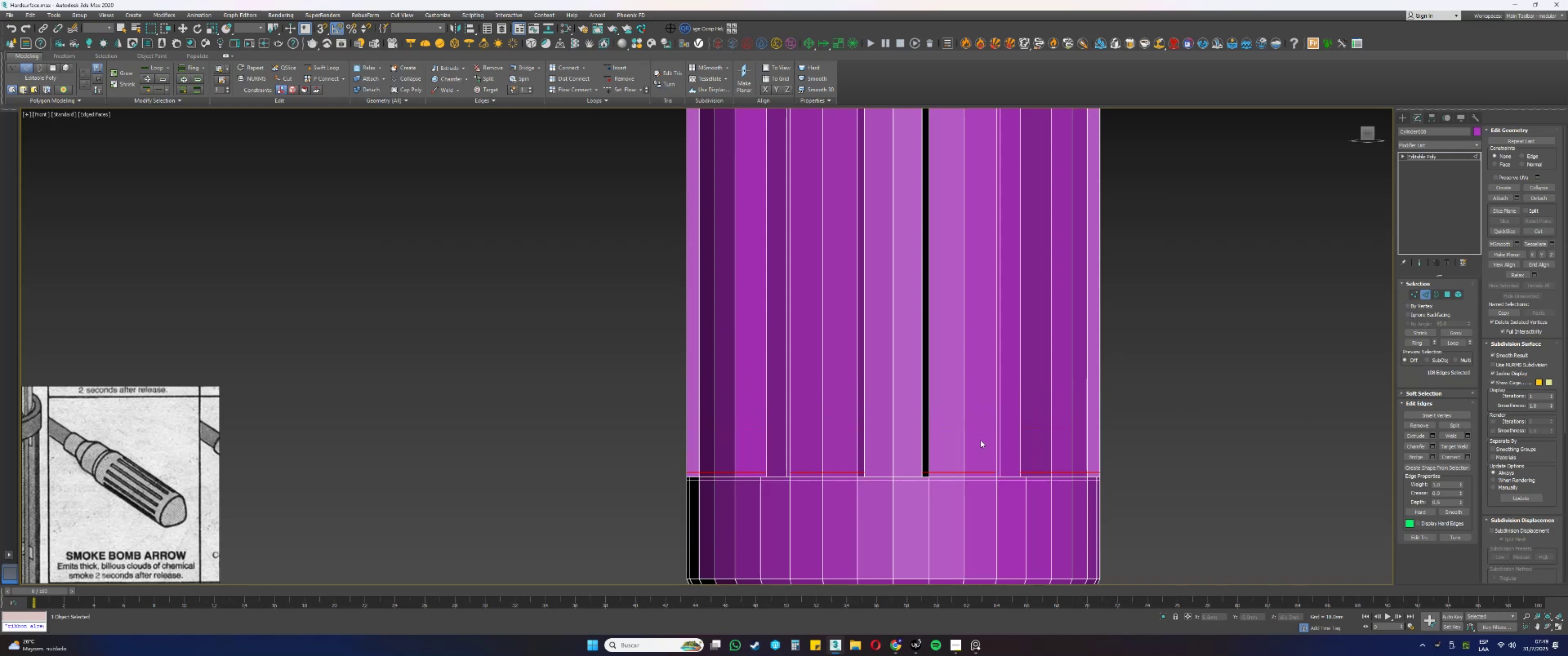 
hold_key(key=AltLeft, duration=0.36)
 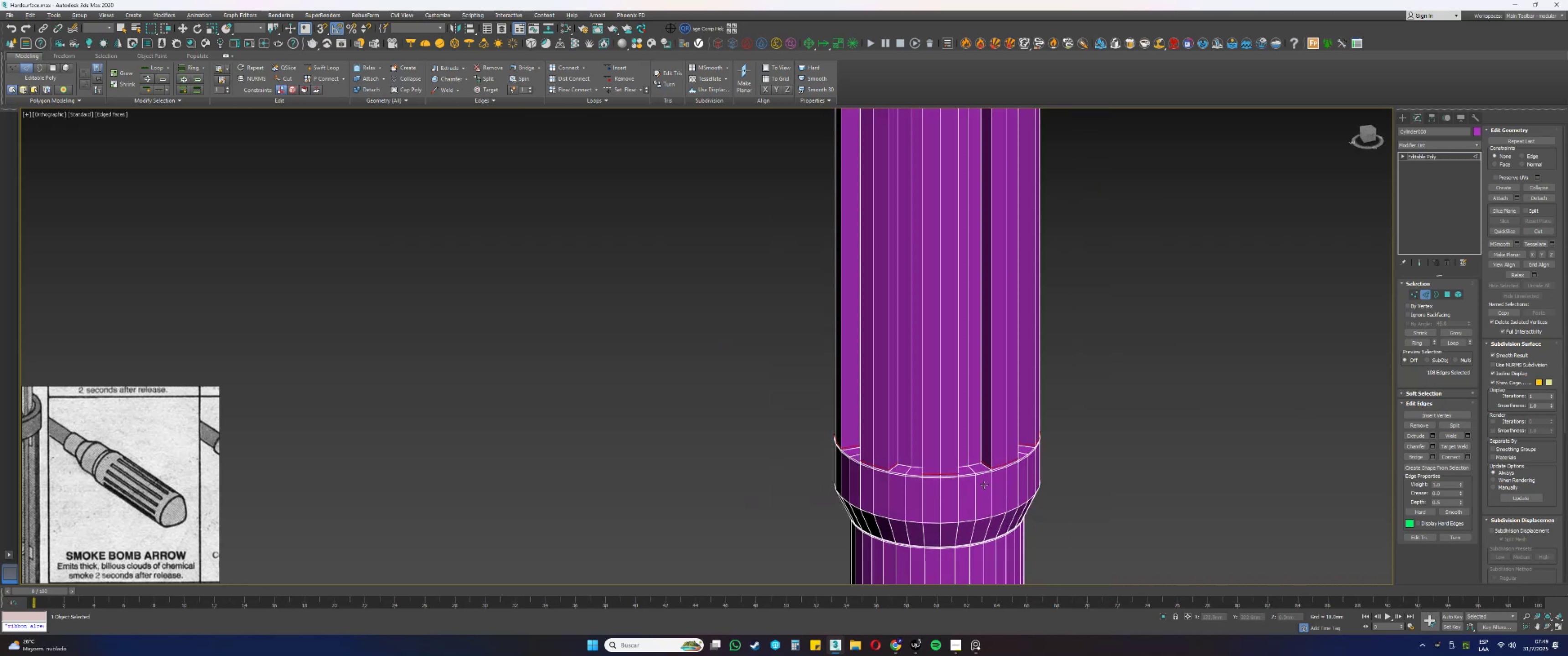 
key(Alt+AltLeft)
 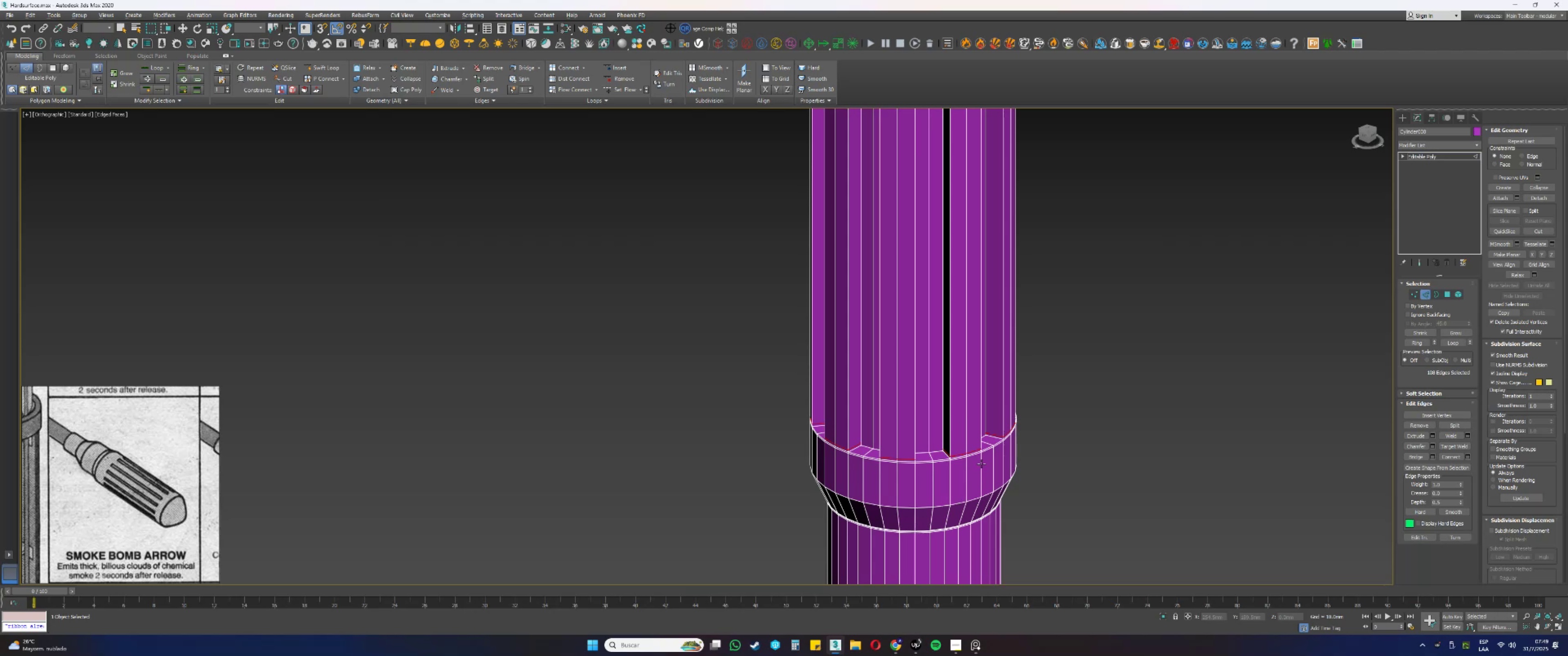 
left_click([1061, 459])
 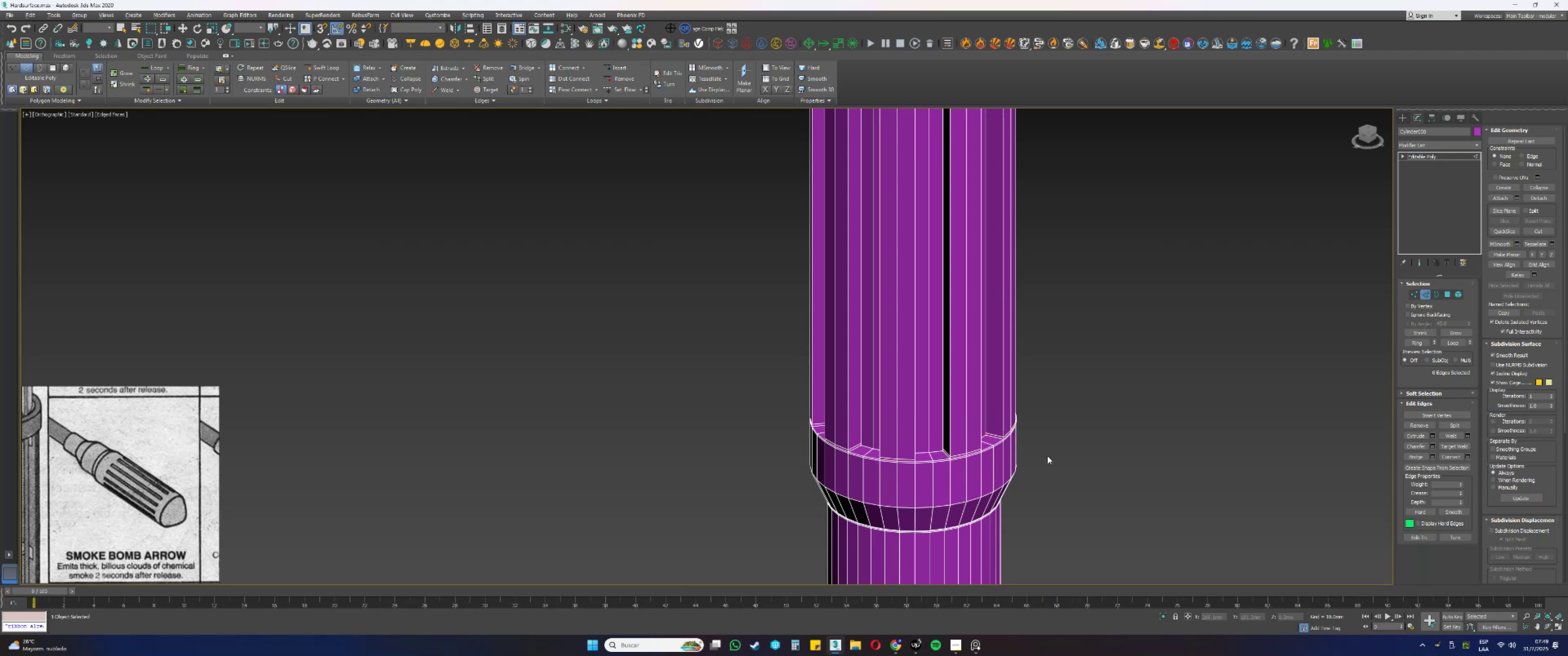 
scroll: coordinate [984, 434], scroll_direction: up, amount: 8.0
 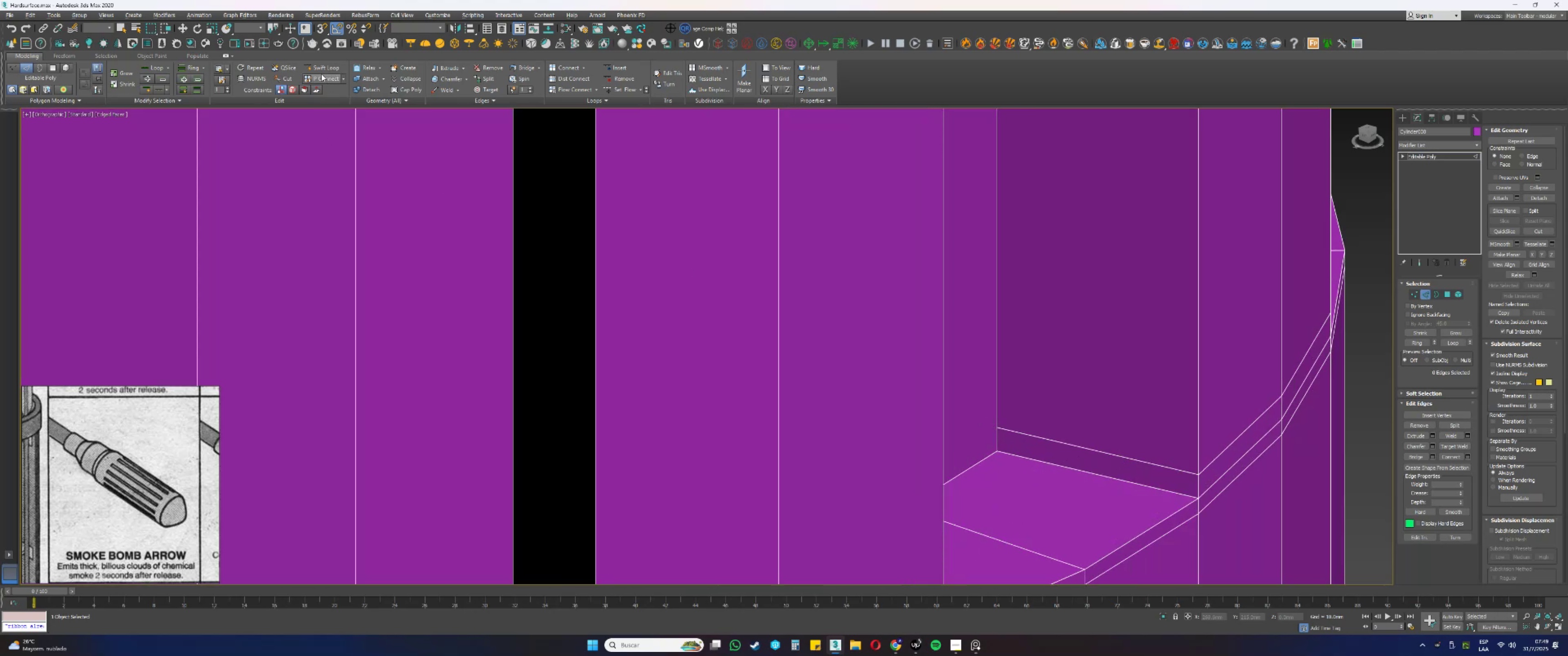 
scroll: coordinate [476, 183], scroll_direction: down, amount: 2.0
 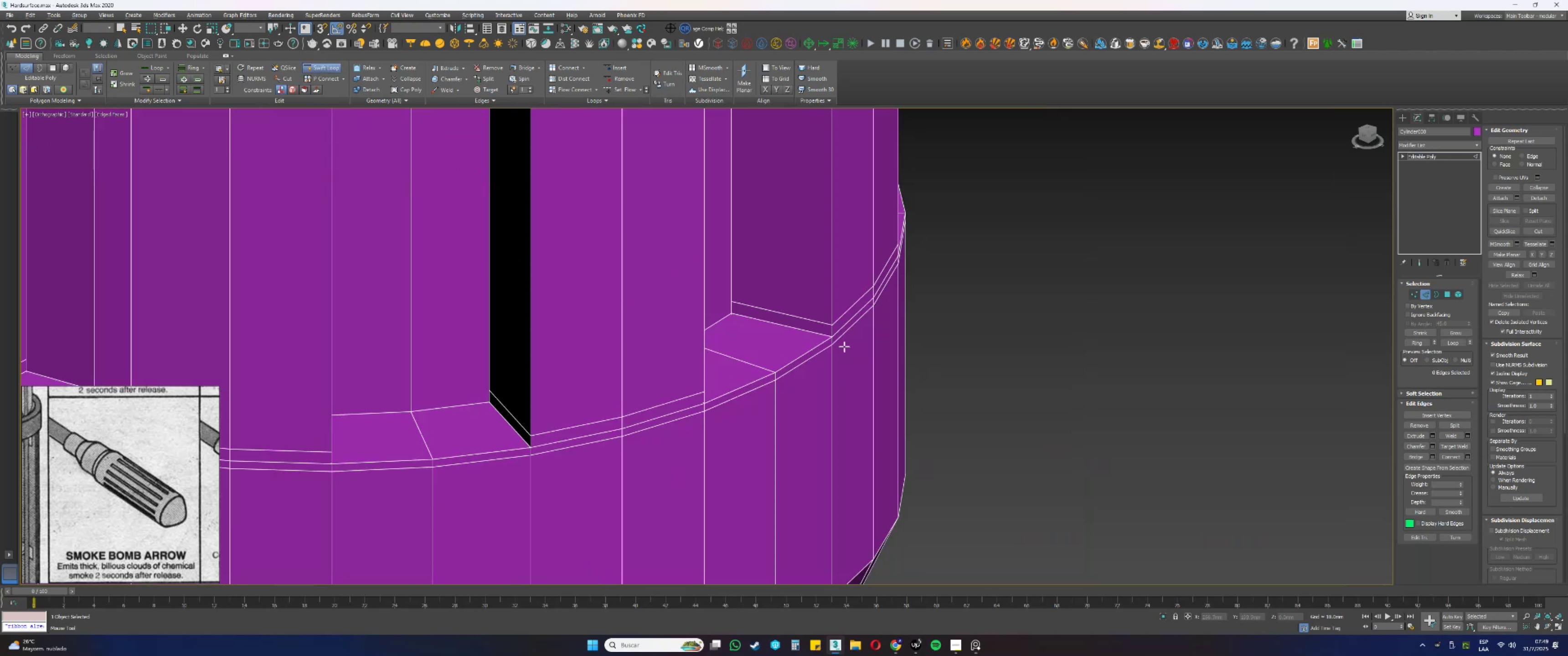 
scroll: coordinate [756, 304], scroll_direction: up, amount: 2.0
 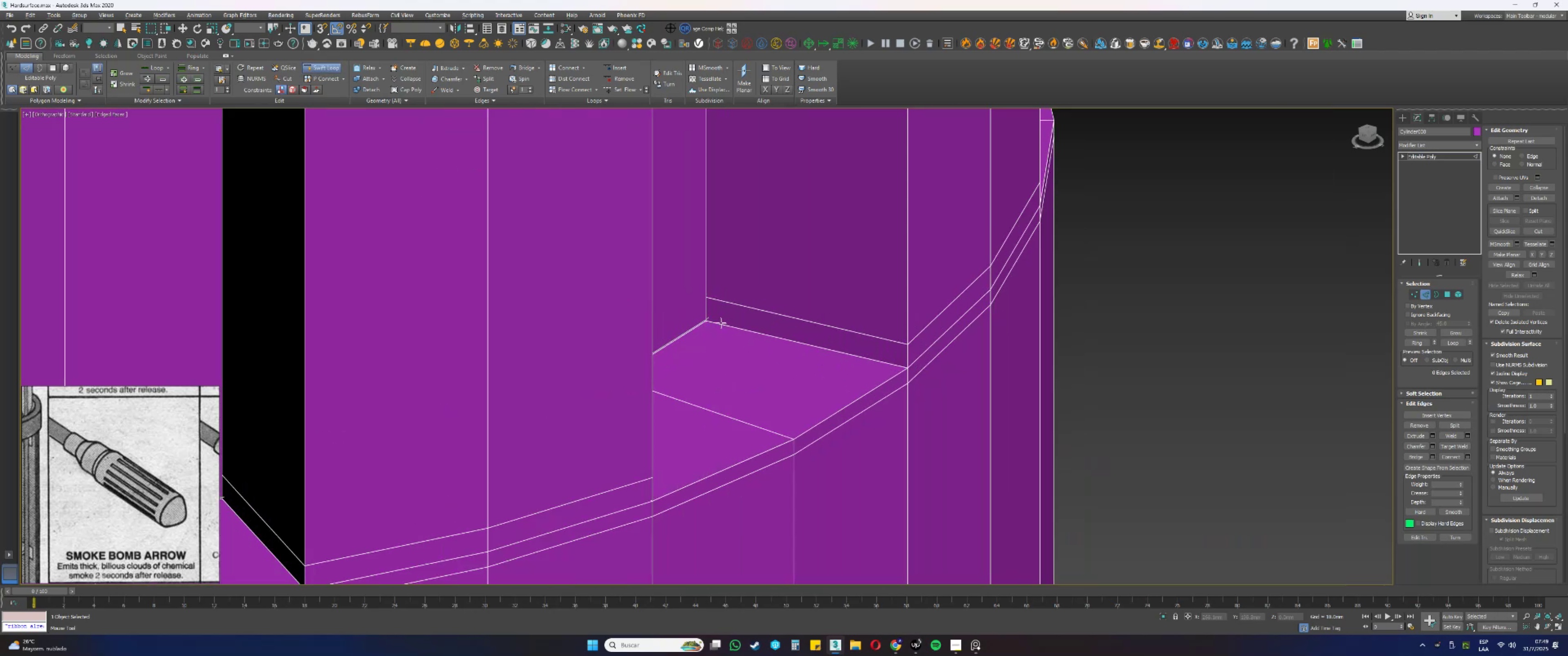 
left_click([721, 324])
 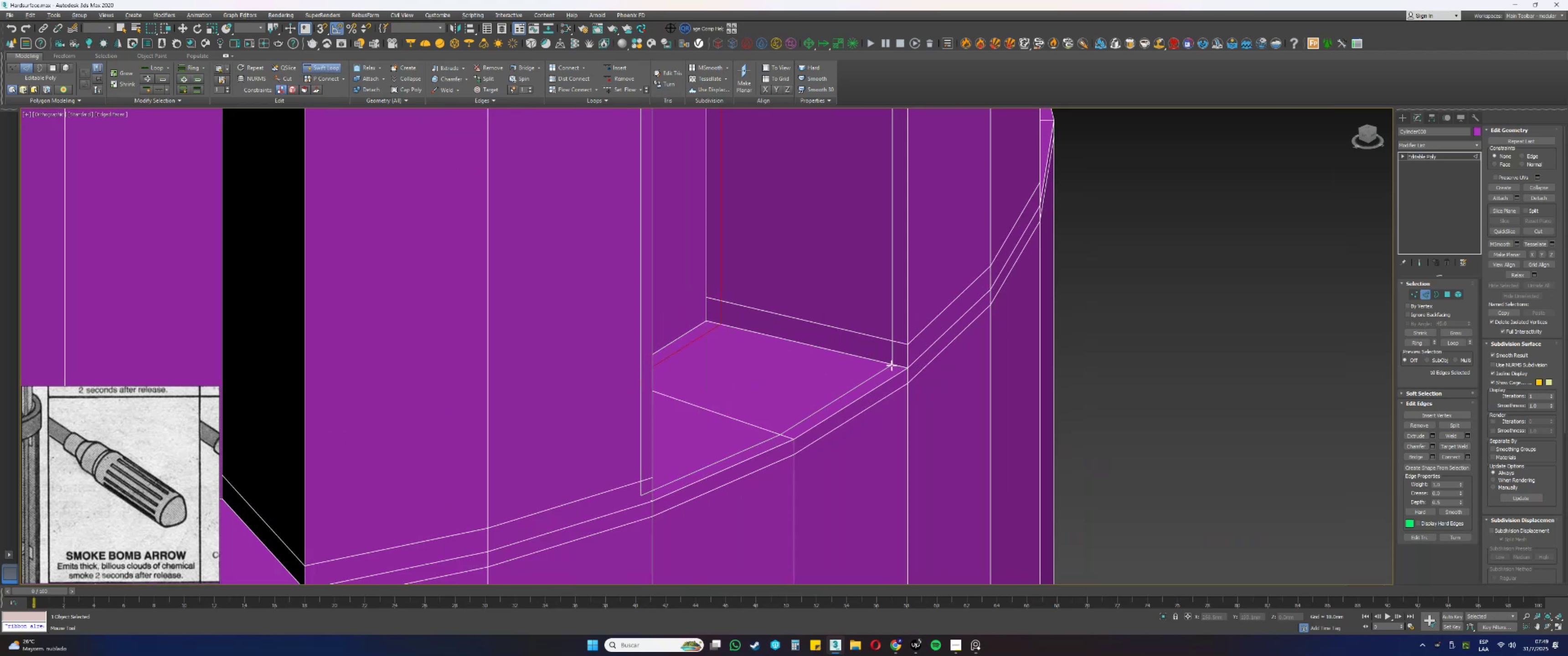 
left_click([892, 365])
 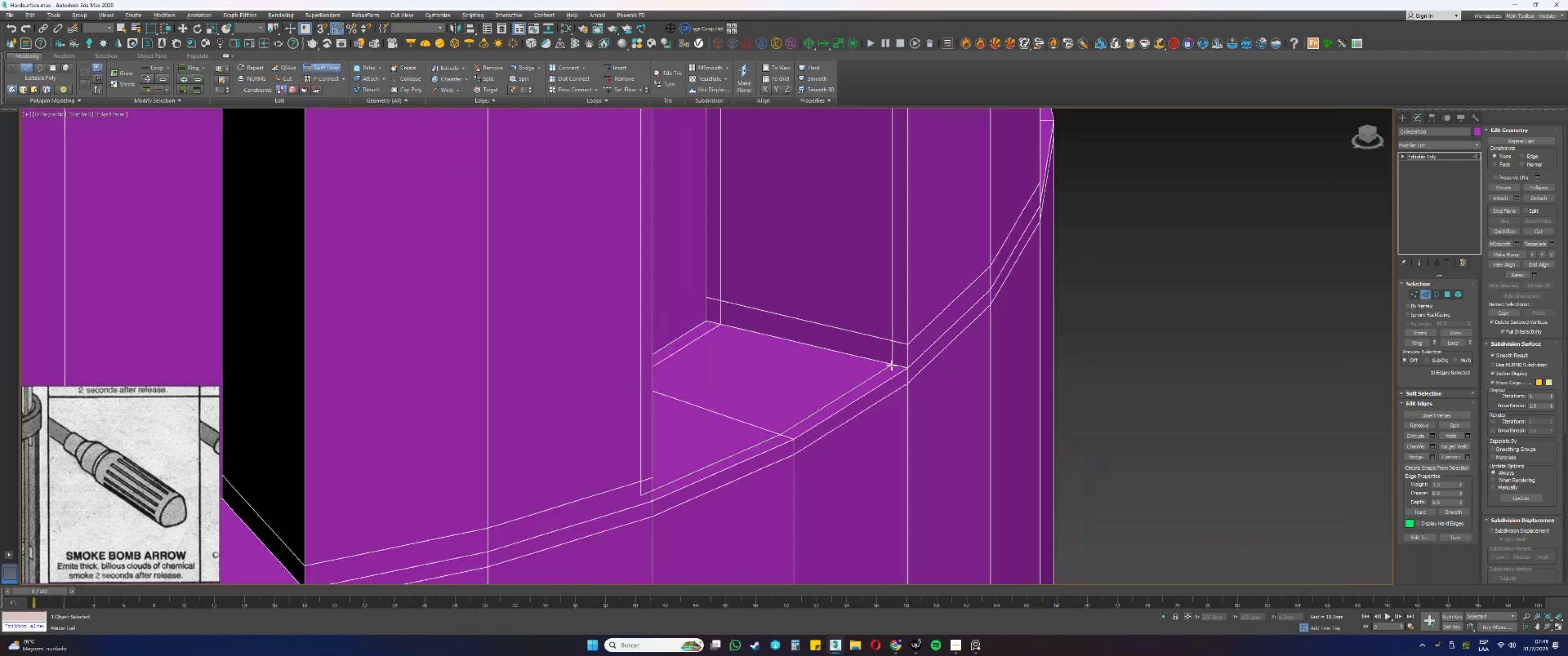 
scroll: coordinate [887, 358], scroll_direction: down, amount: 1.0
 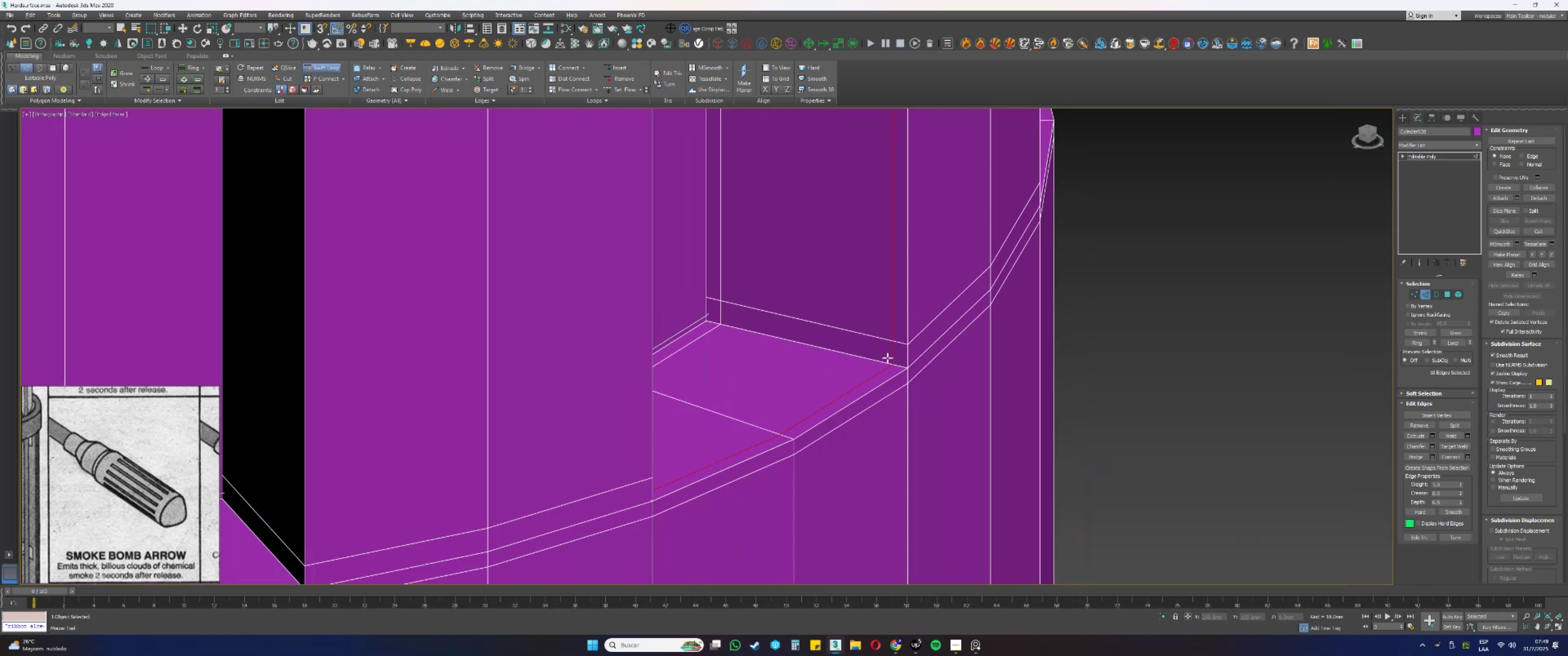 
hold_key(key=AltLeft, duration=0.46)
 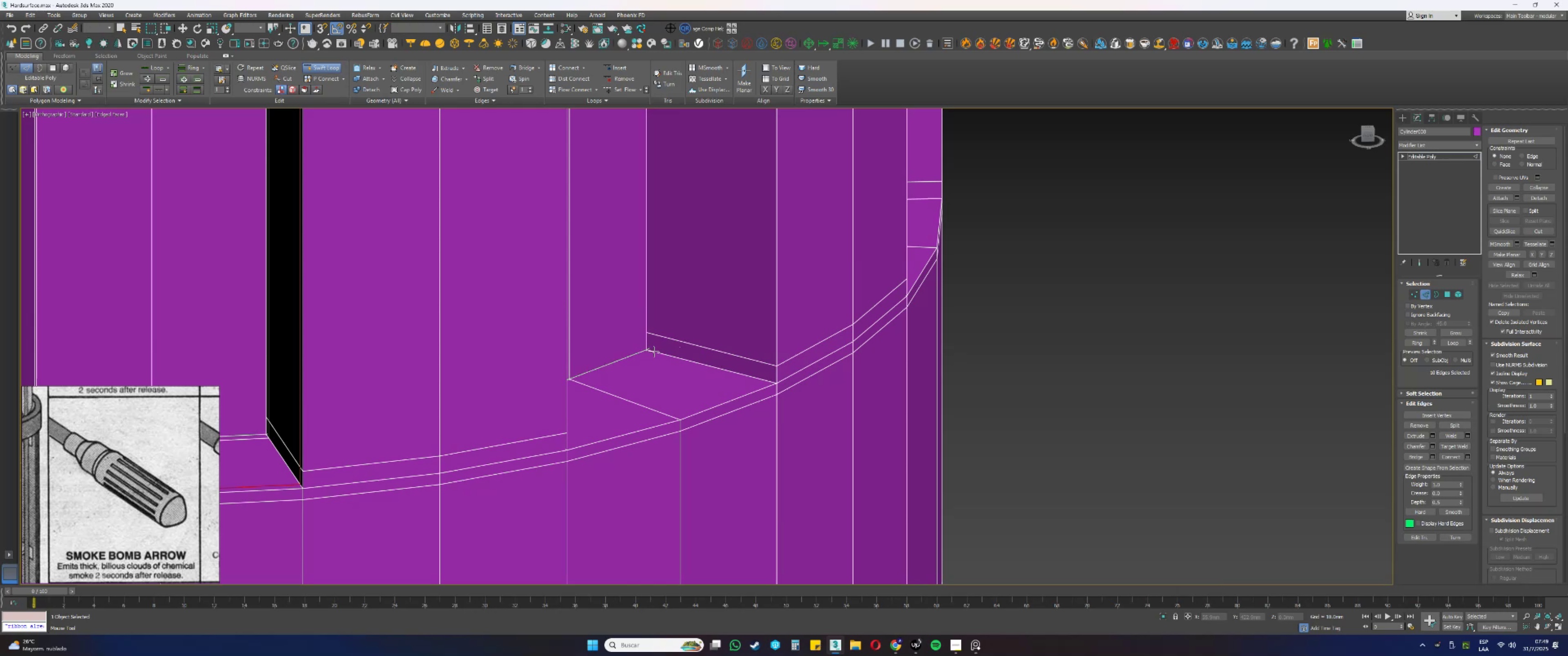 
left_click([657, 352])
 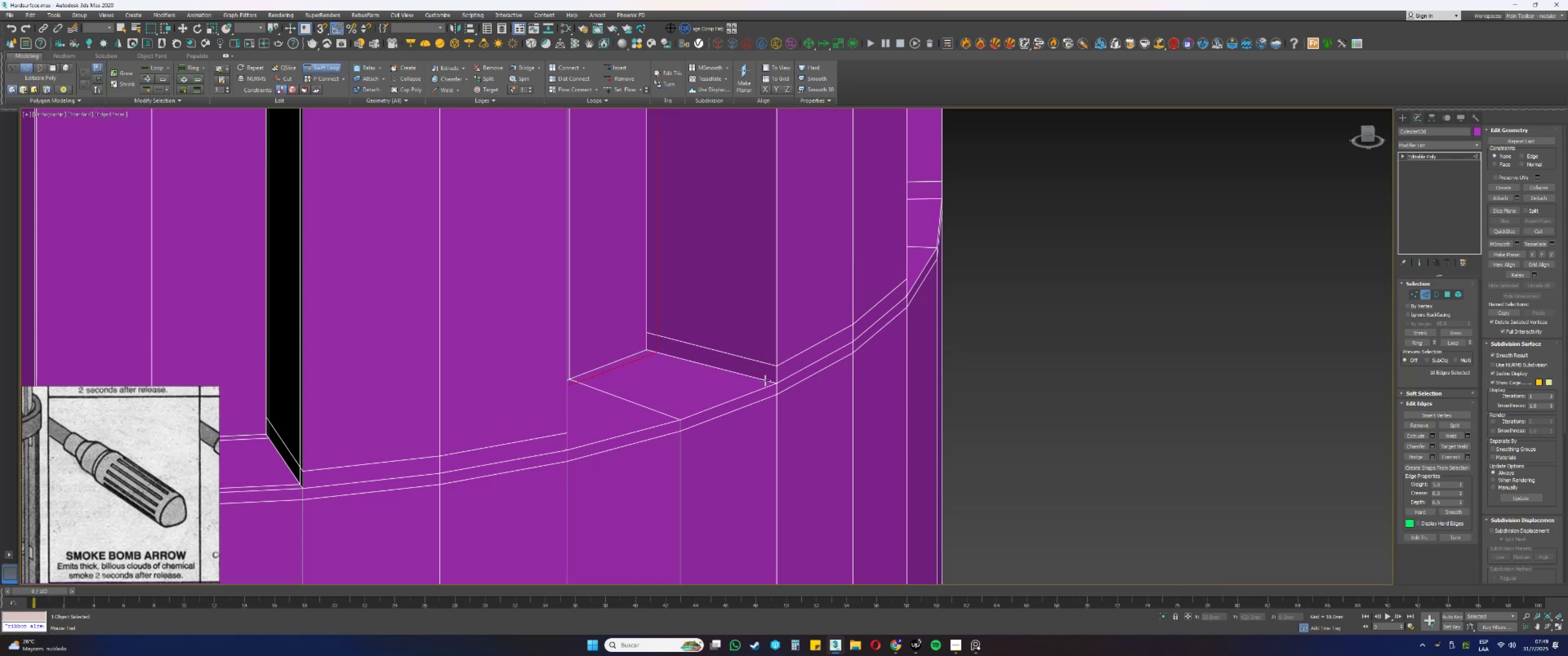 
left_click([765, 380])
 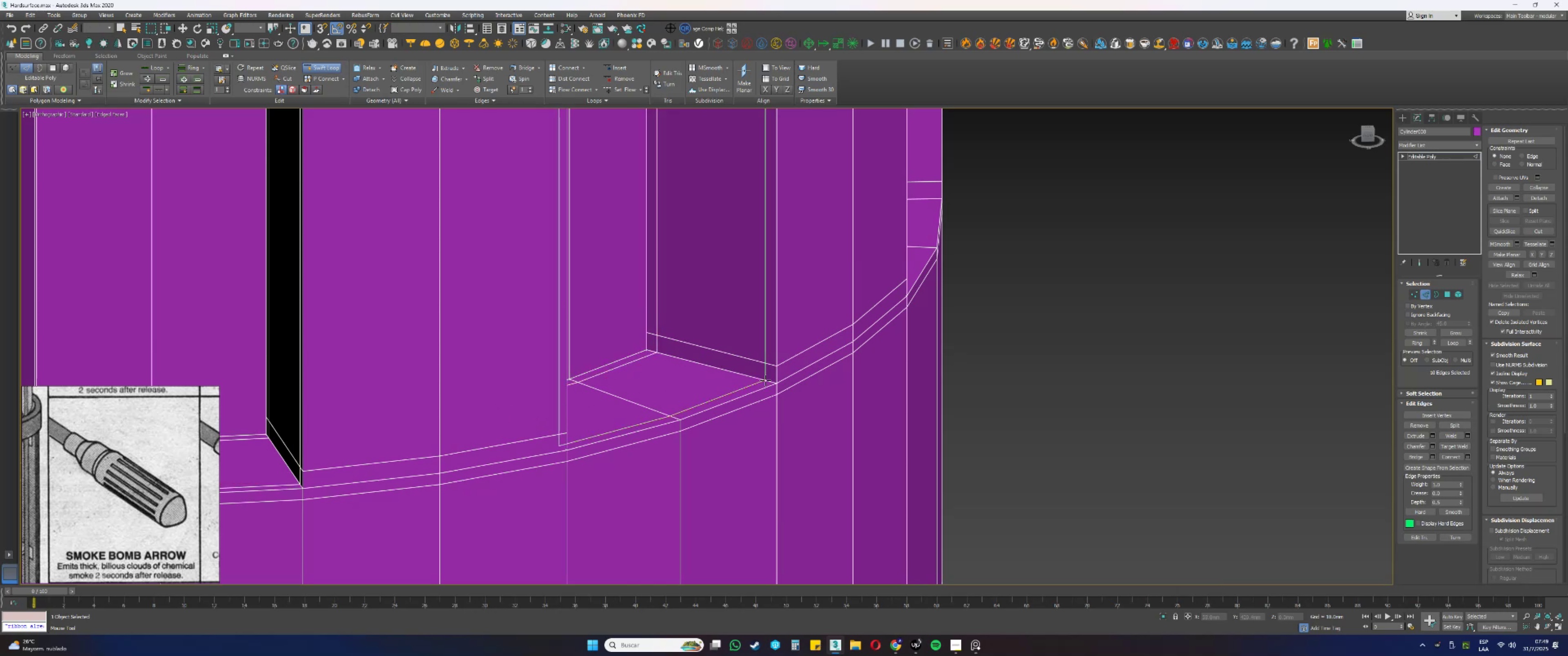 
scroll: coordinate [765, 380], scroll_direction: down, amount: 1.0
 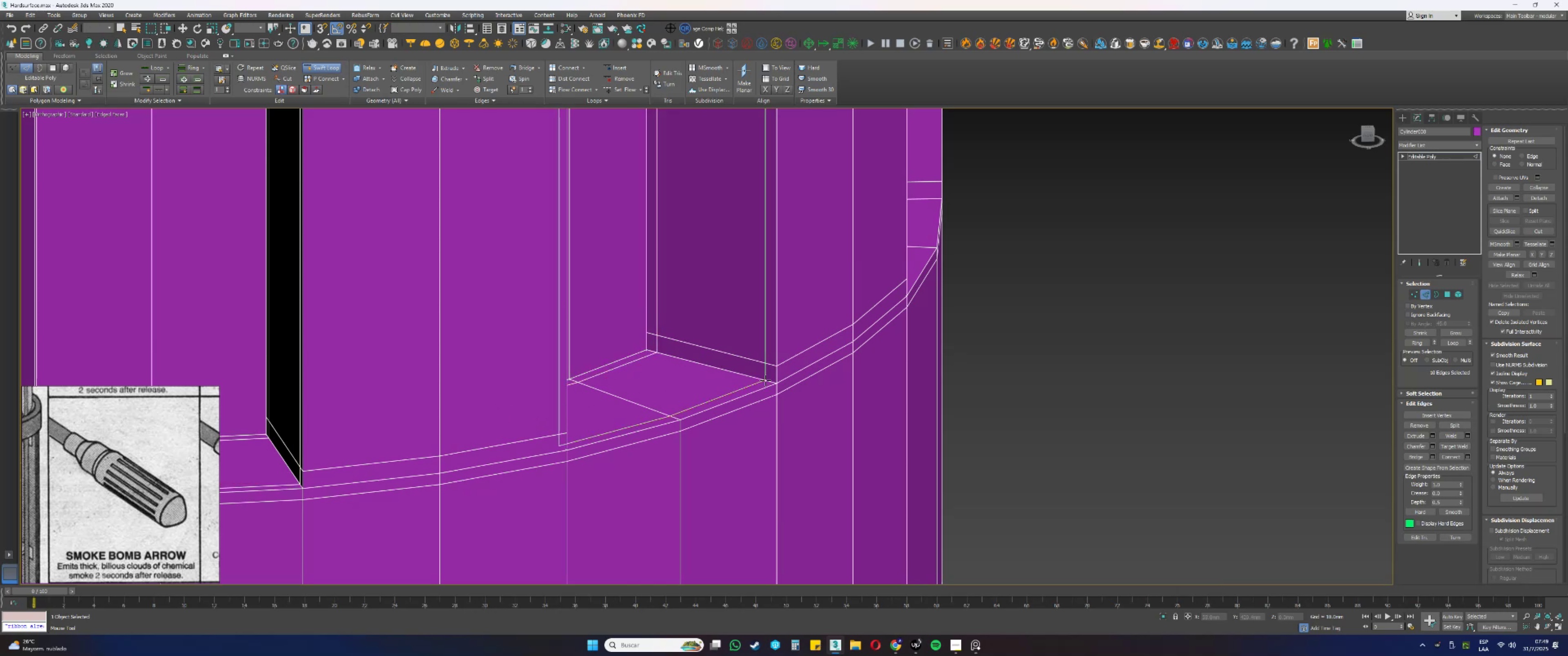 
hold_key(key=AltLeft, duration=0.58)
 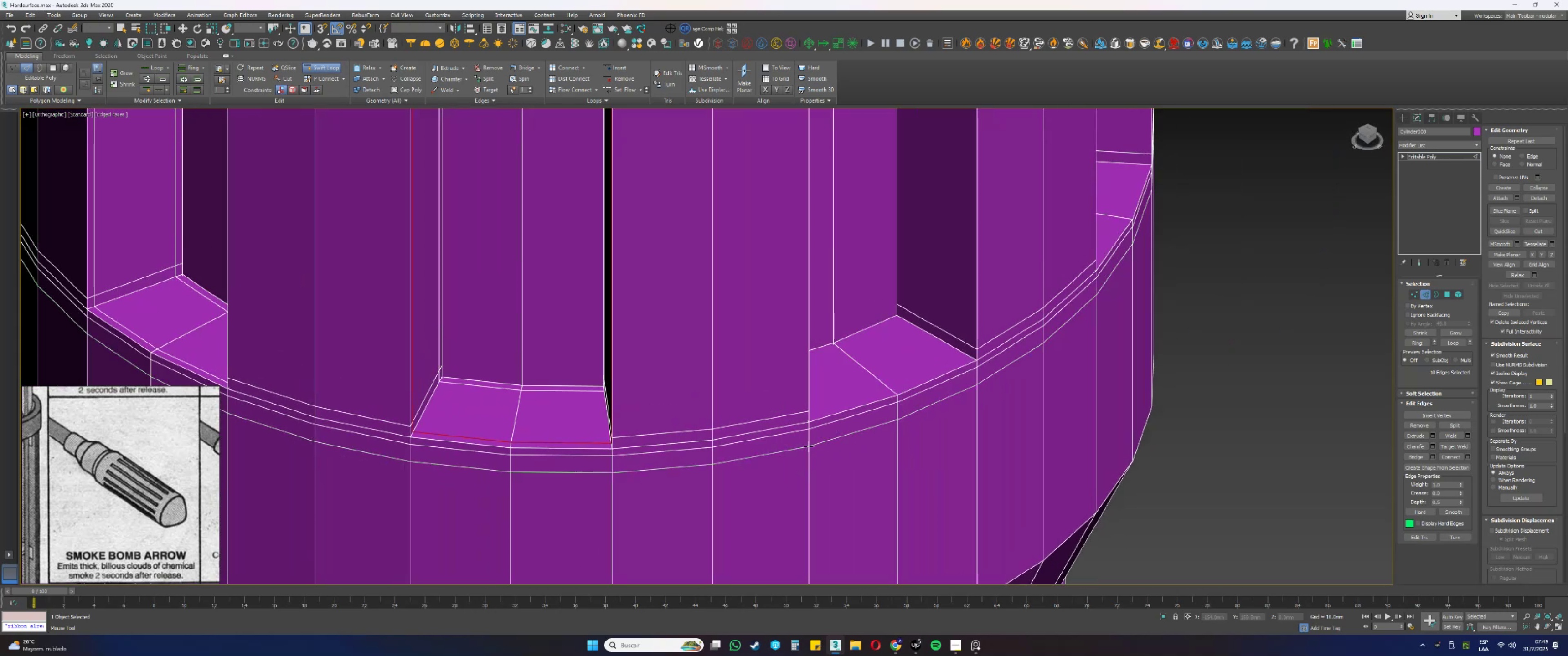 
scroll: coordinate [910, 313], scroll_direction: up, amount: 2.0
 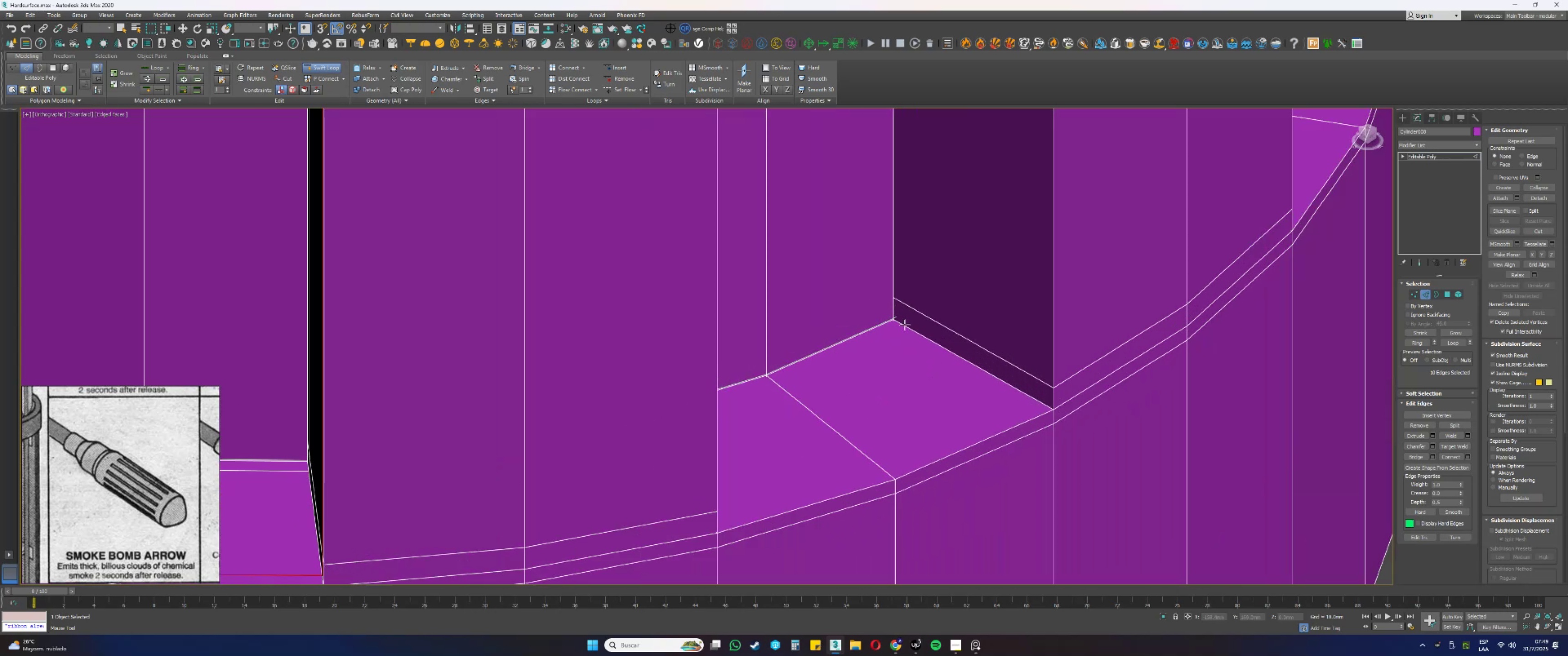 
left_click([904, 325])
 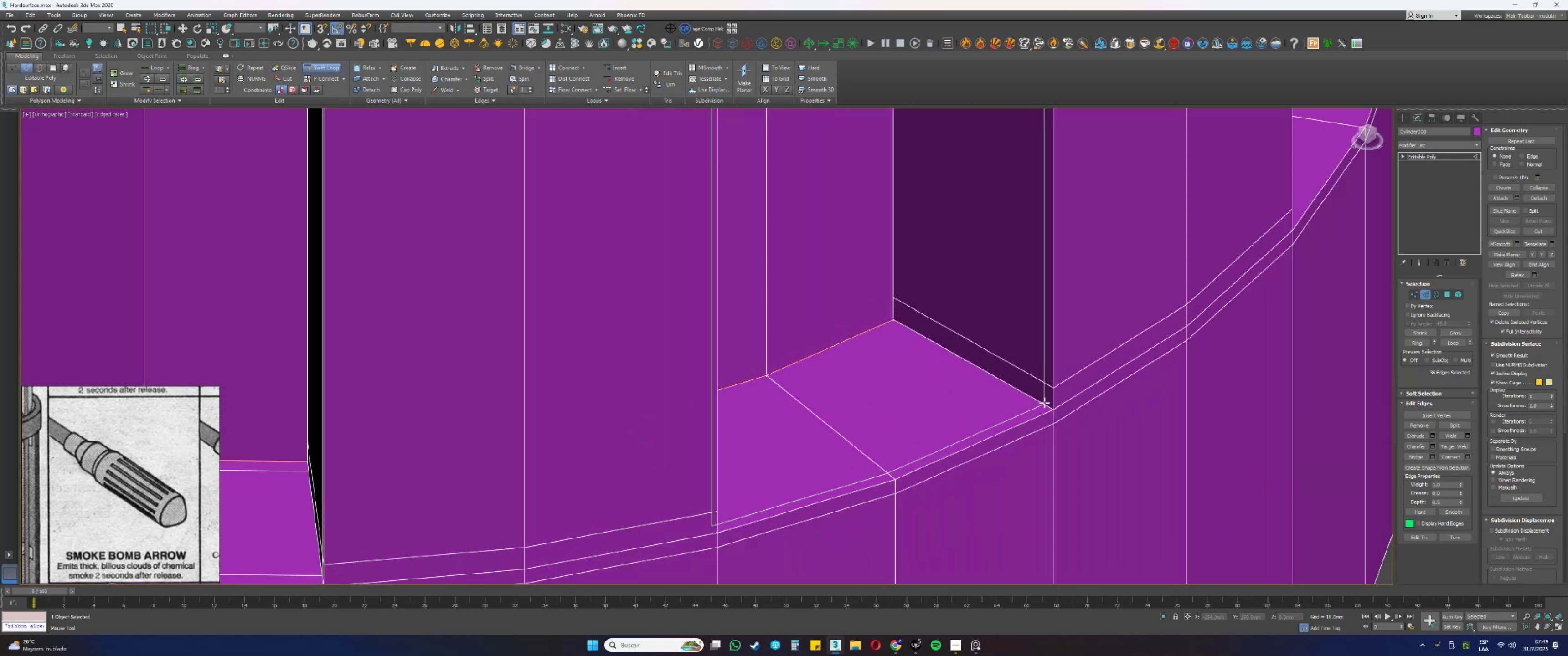 
left_click([1041, 403])
 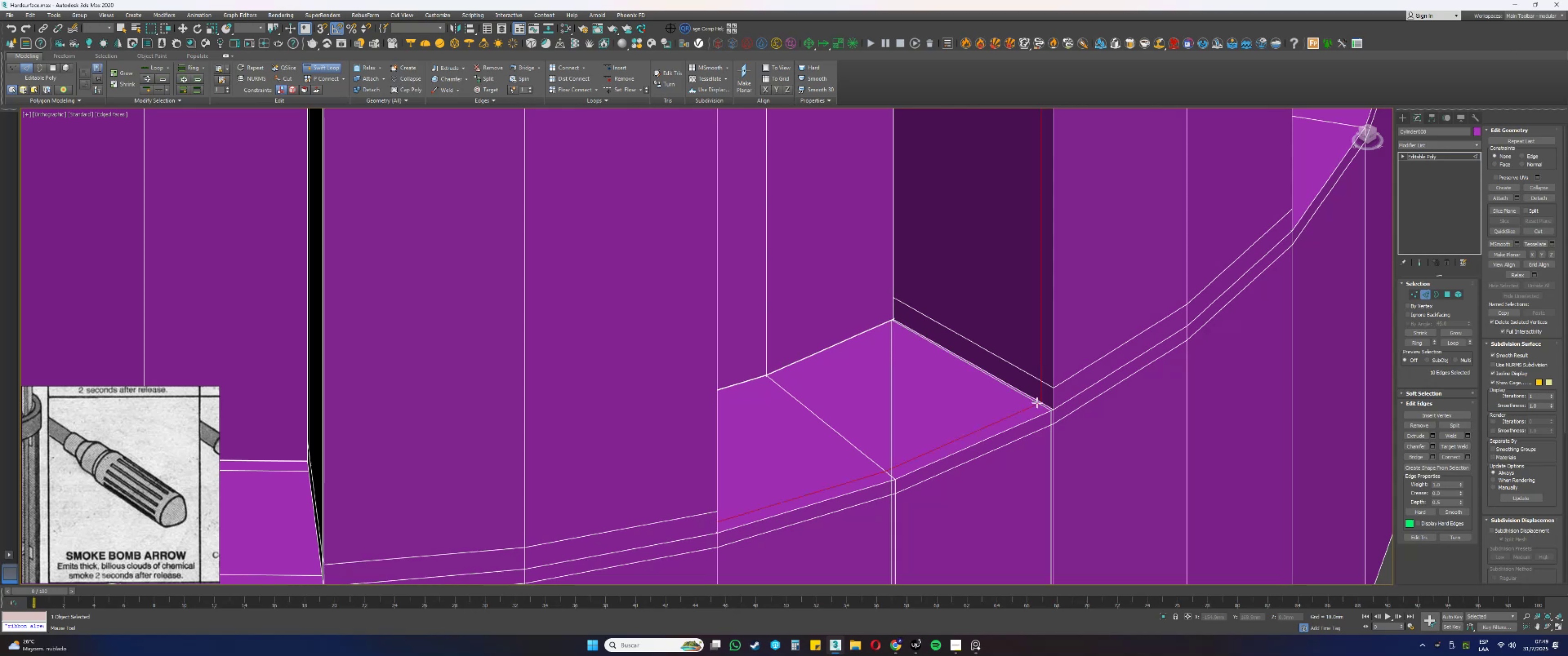 
scroll: coordinate [962, 391], scroll_direction: down, amount: 4.0
 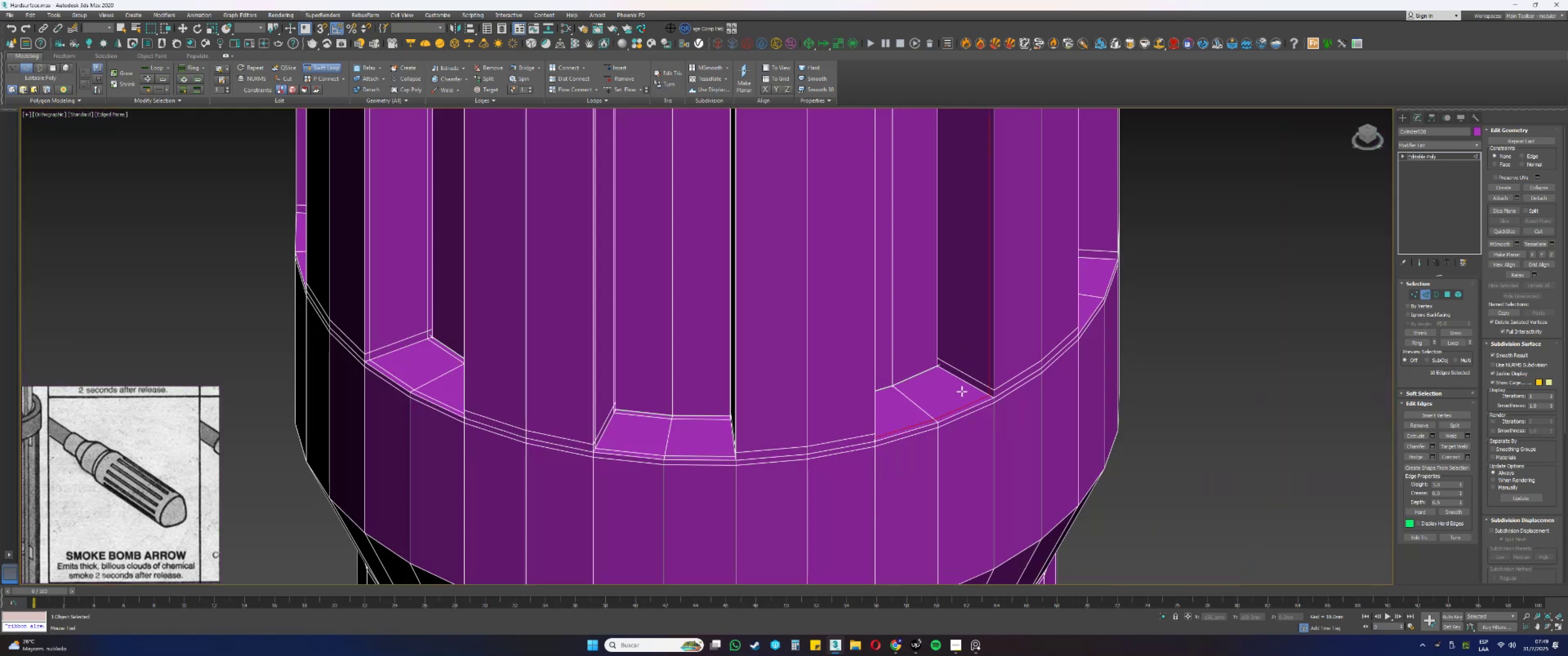 
hold_key(key=AltLeft, duration=0.49)
 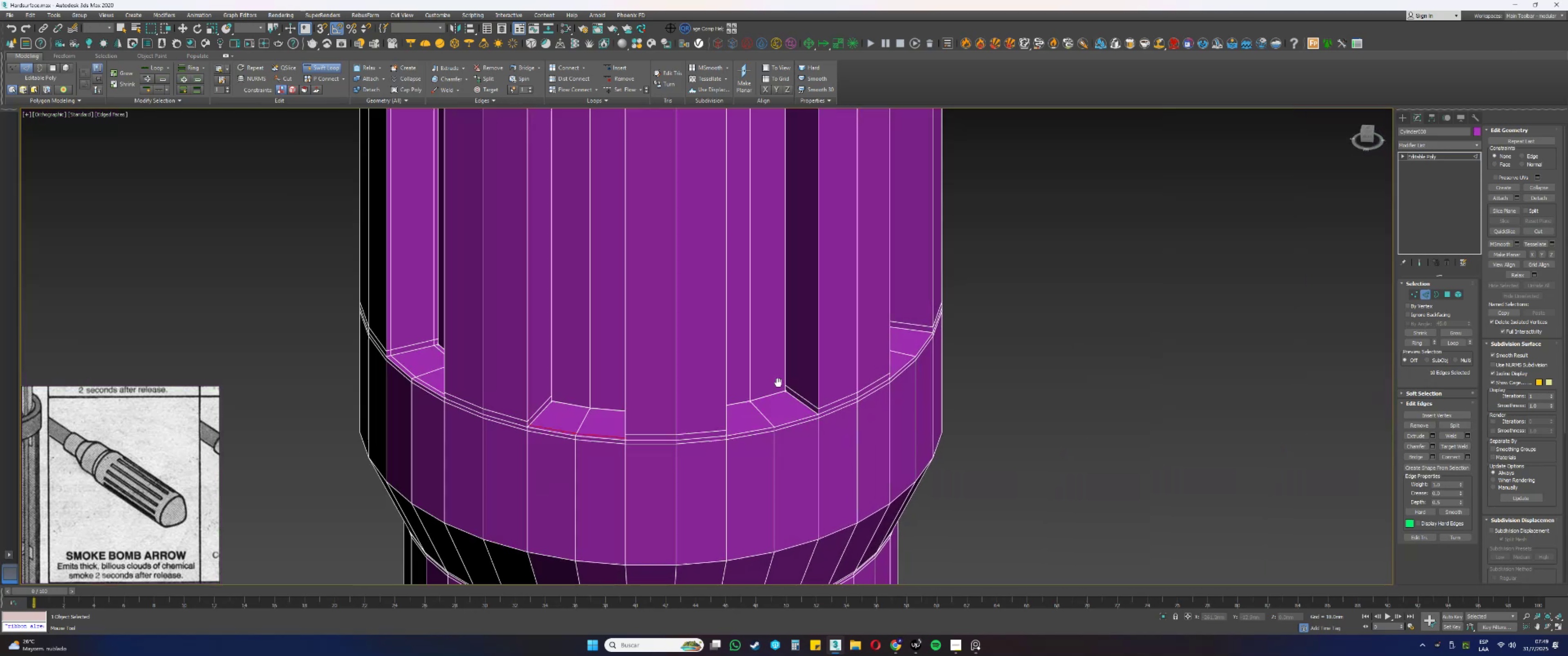 
key(Alt+AltLeft)
 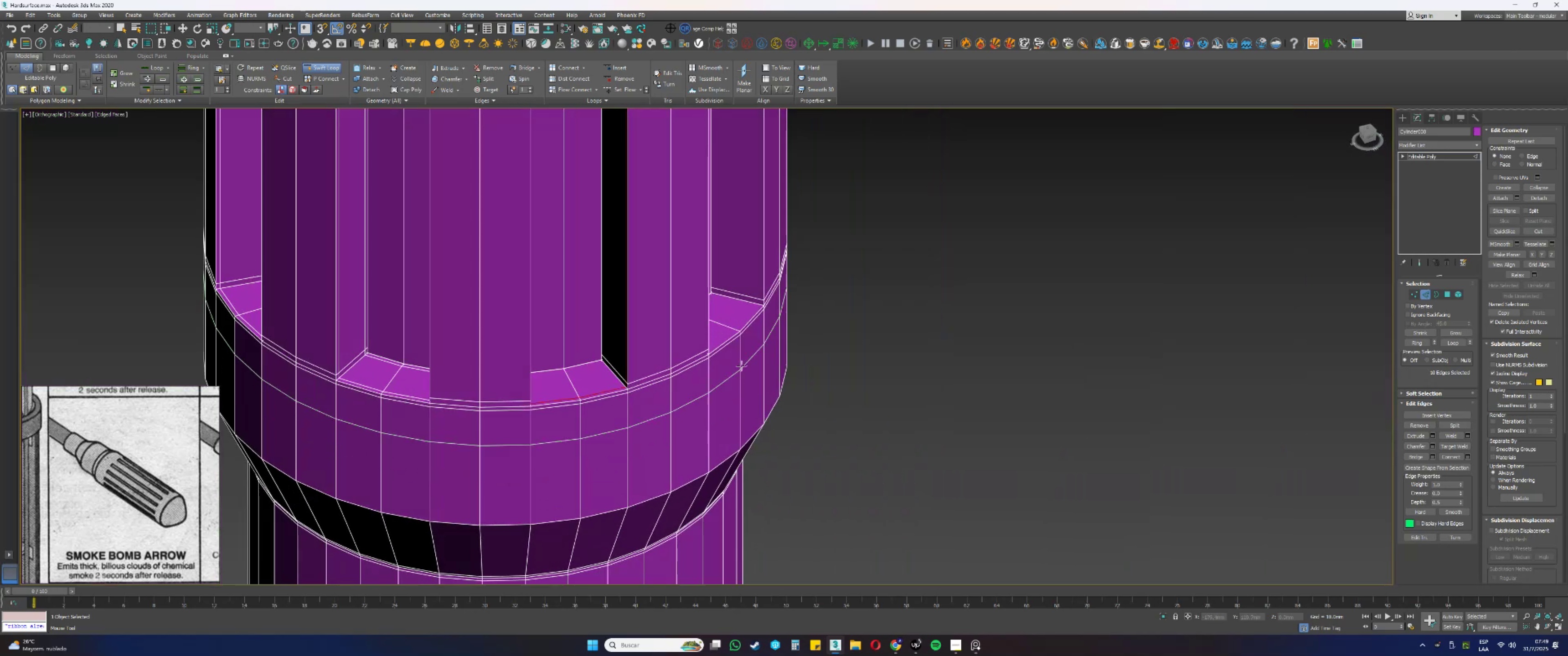 
key(Alt+AltLeft)
 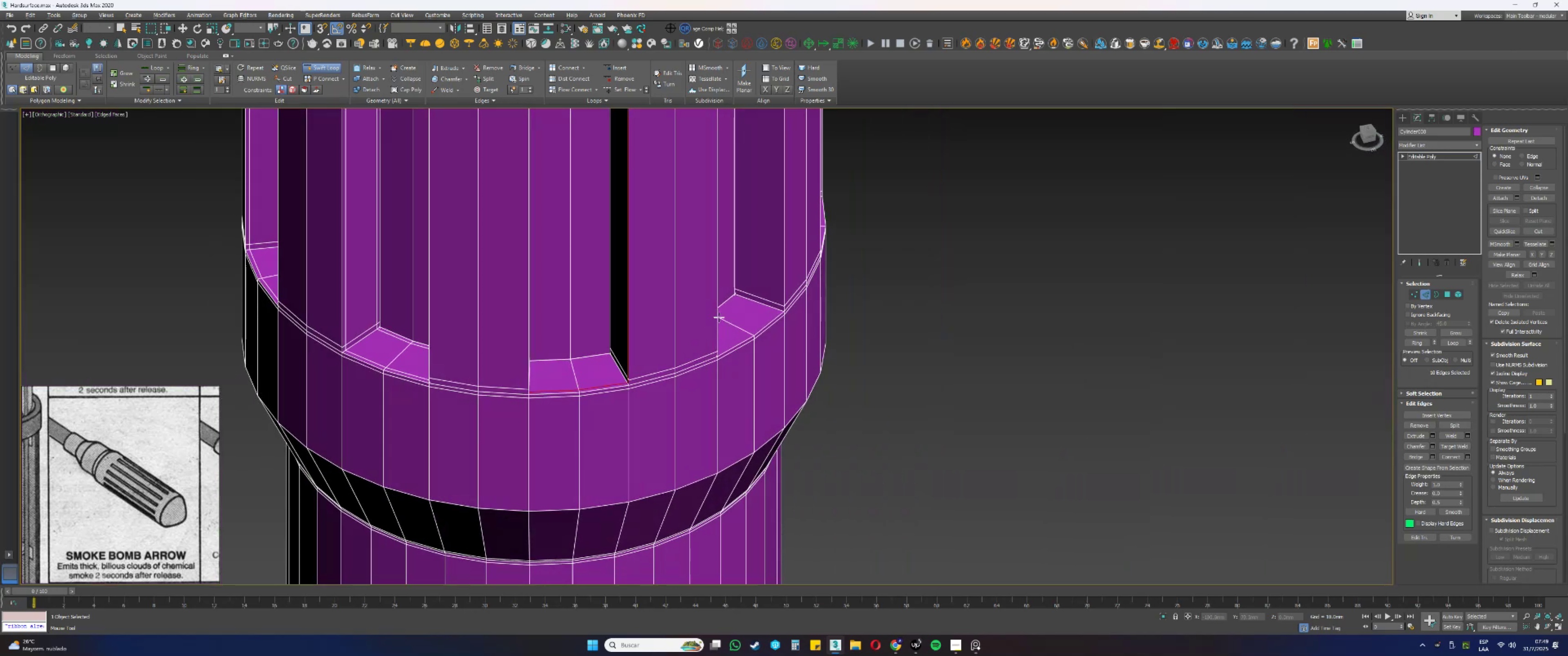 
scroll: coordinate [746, 296], scroll_direction: up, amount: 3.0
 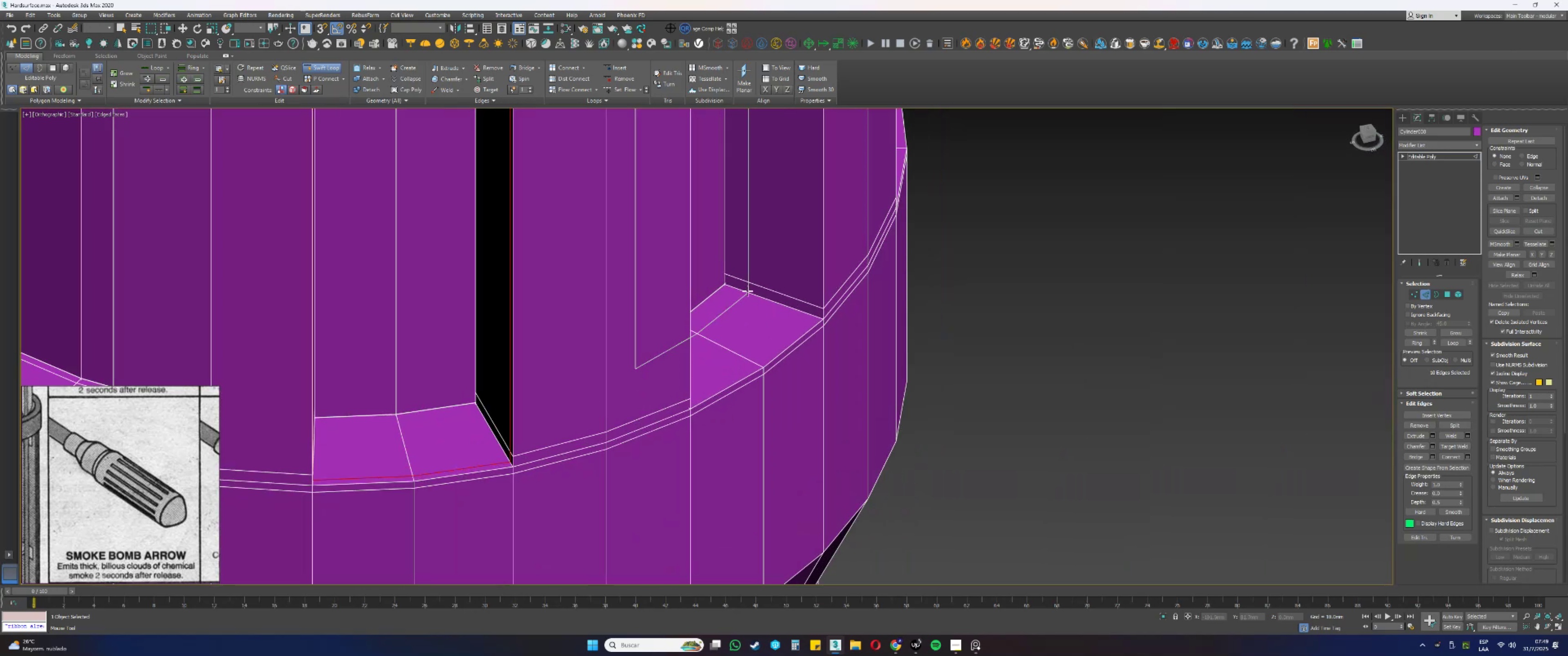 
key(Alt+AltLeft)
 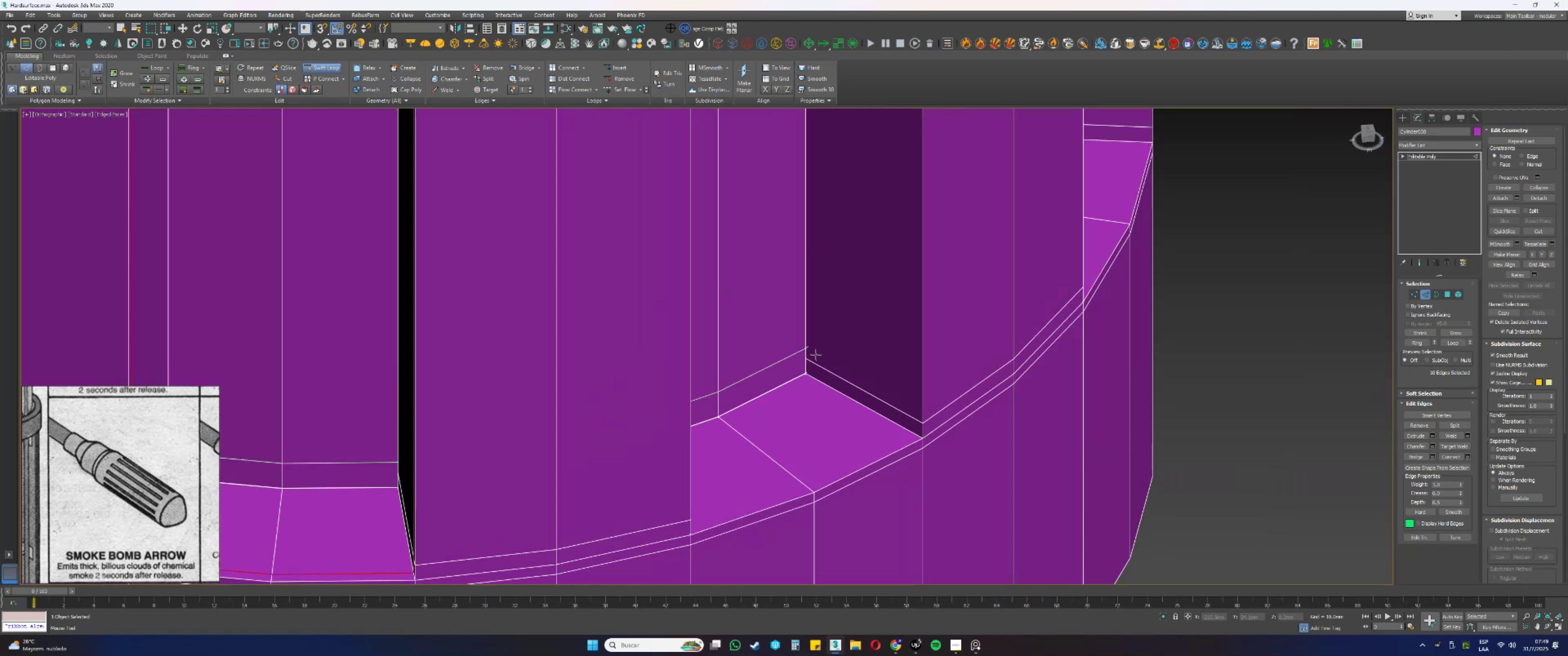 
scroll: coordinate [831, 381], scroll_direction: up, amount: 1.0
 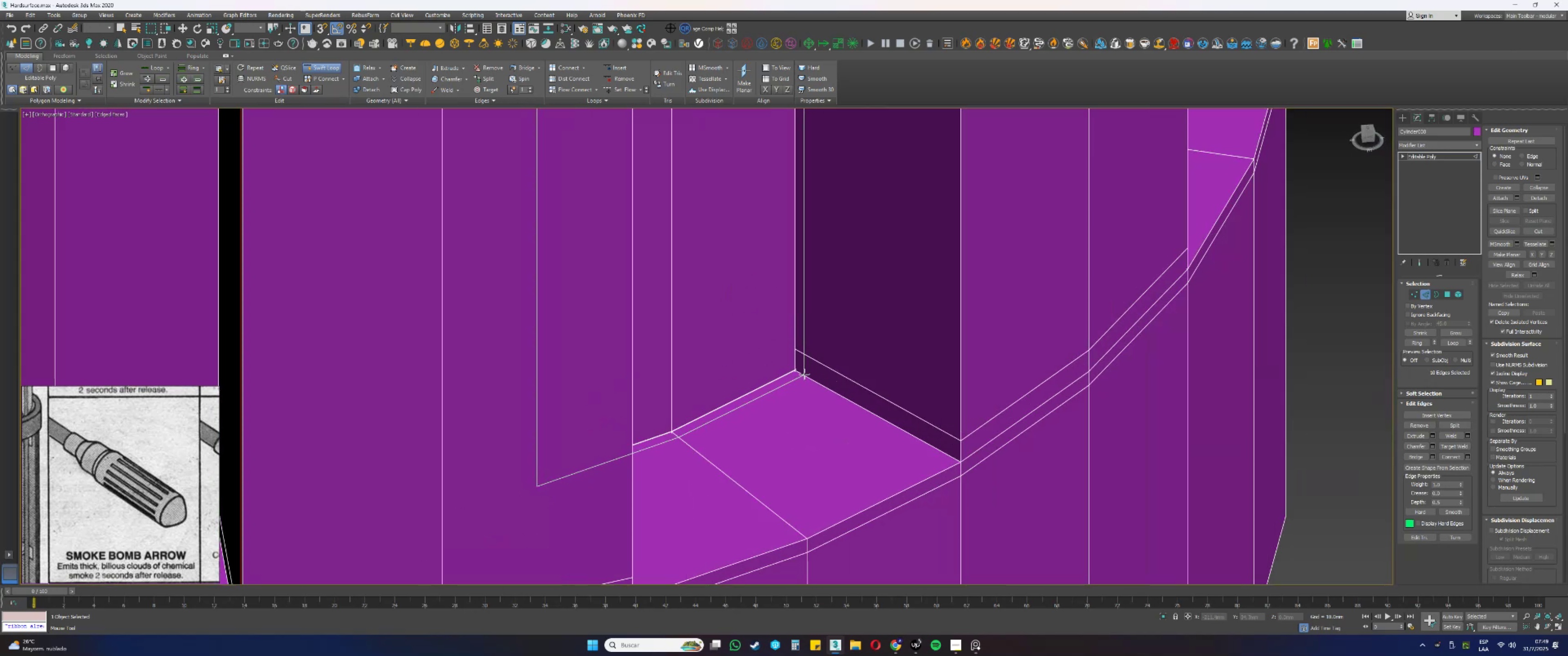 
left_click([804, 374])
 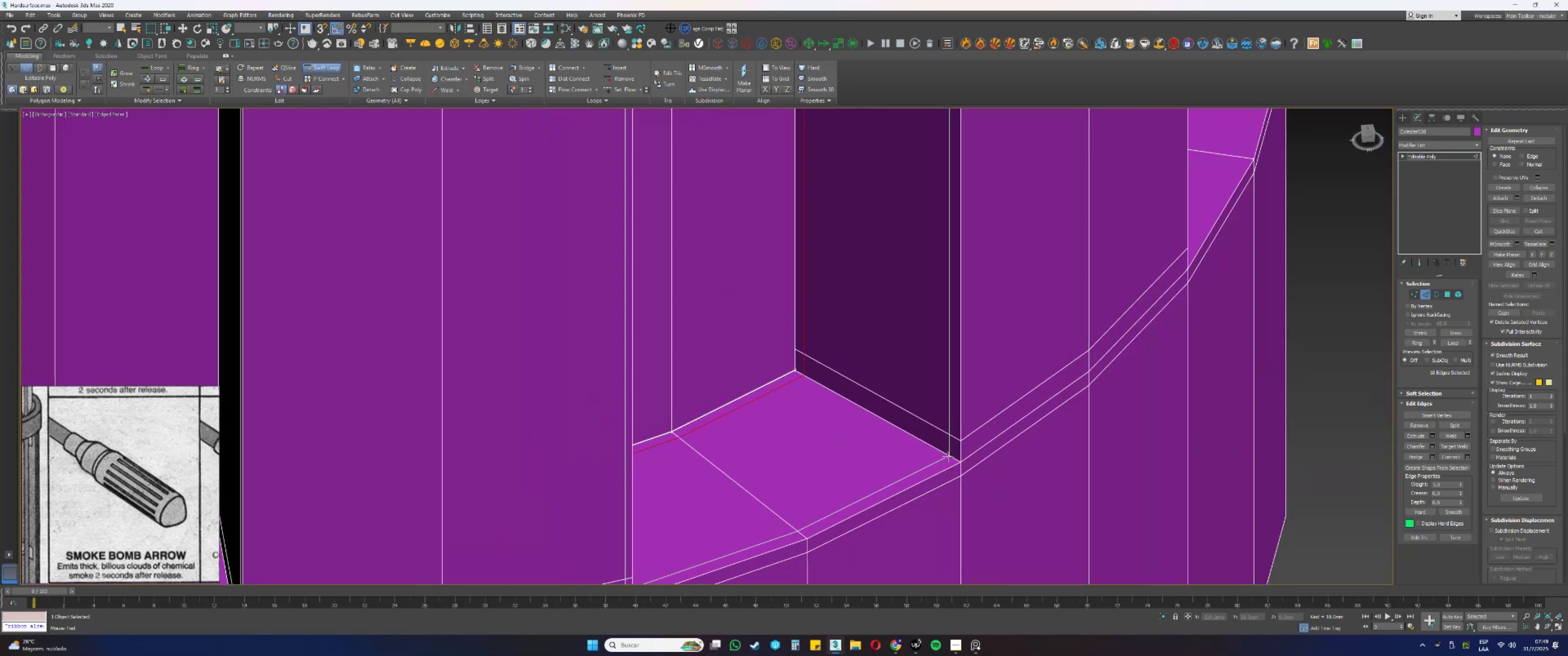 
left_click([947, 456])
 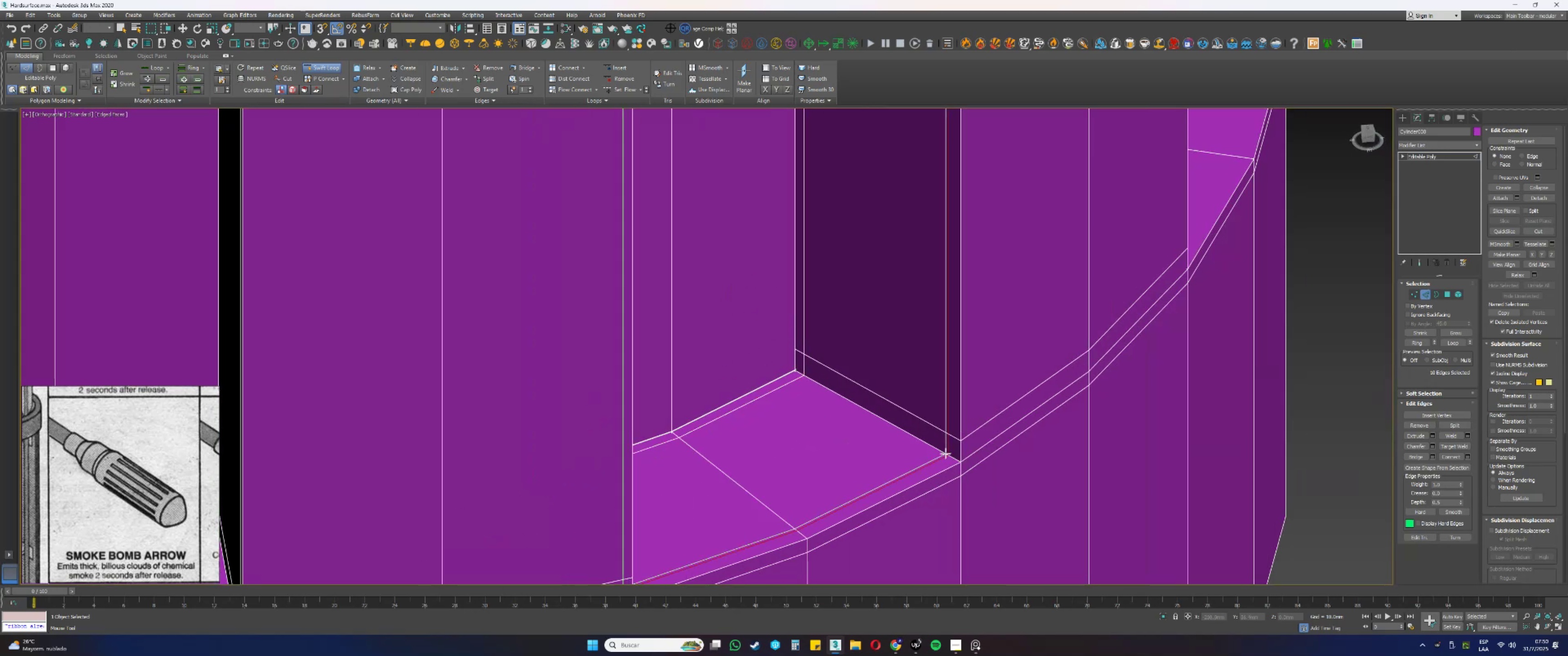 
scroll: coordinate [926, 421], scroll_direction: down, amount: 1.0
 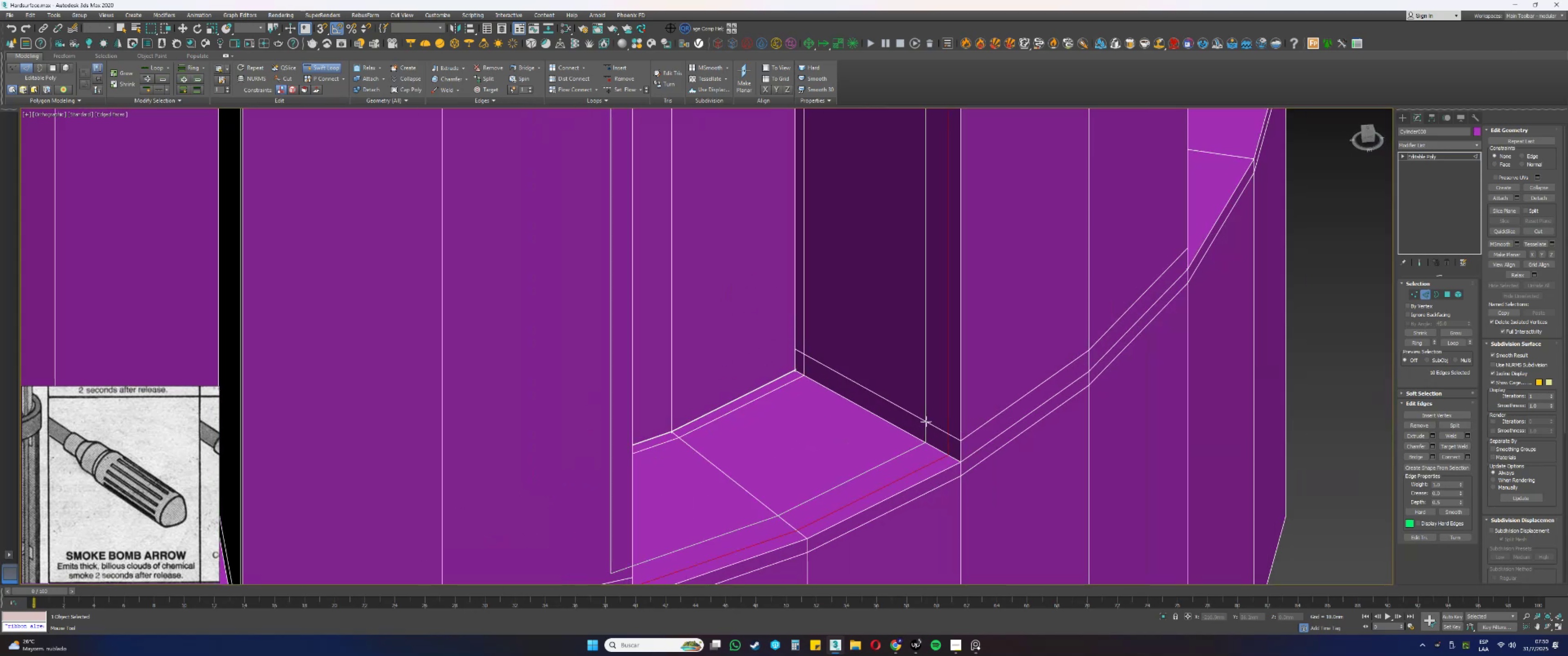 
hold_key(key=AltLeft, duration=0.33)
 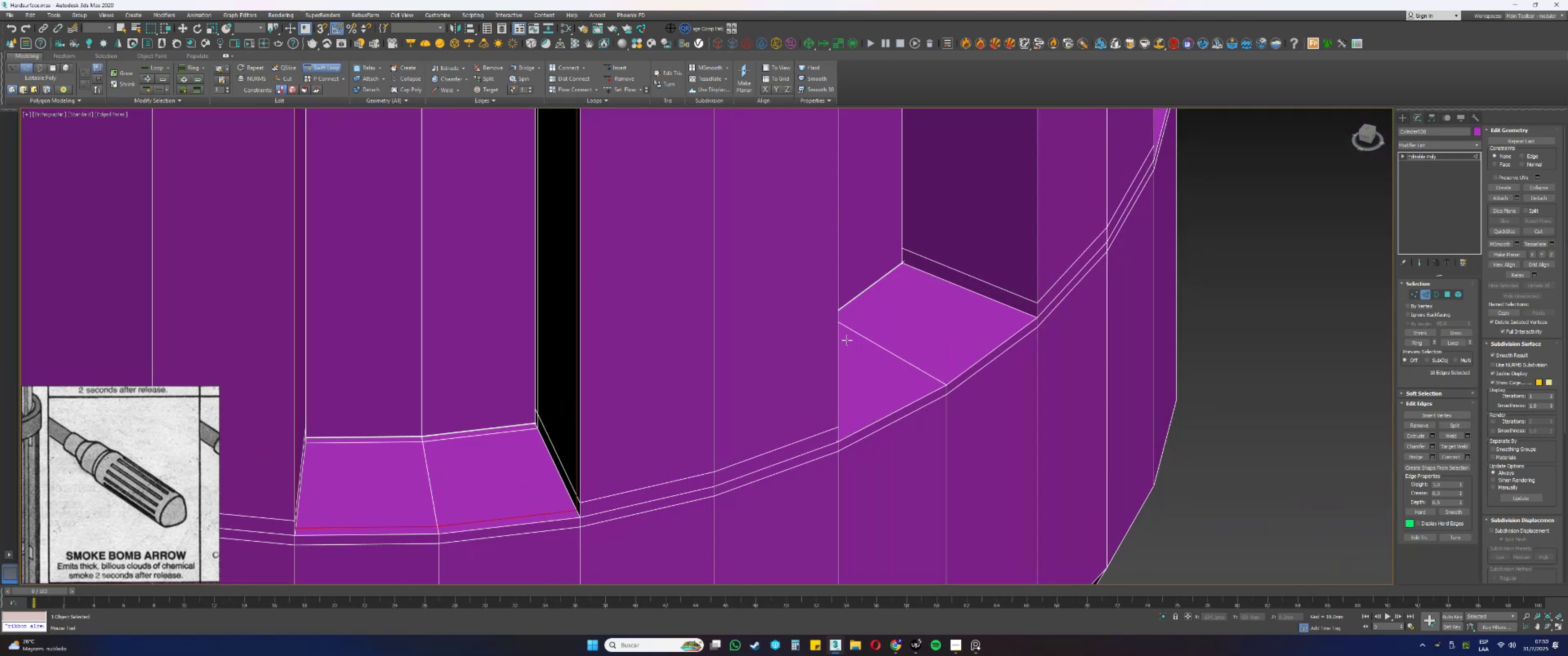 
scroll: coordinate [942, 244], scroll_direction: up, amount: 2.0
 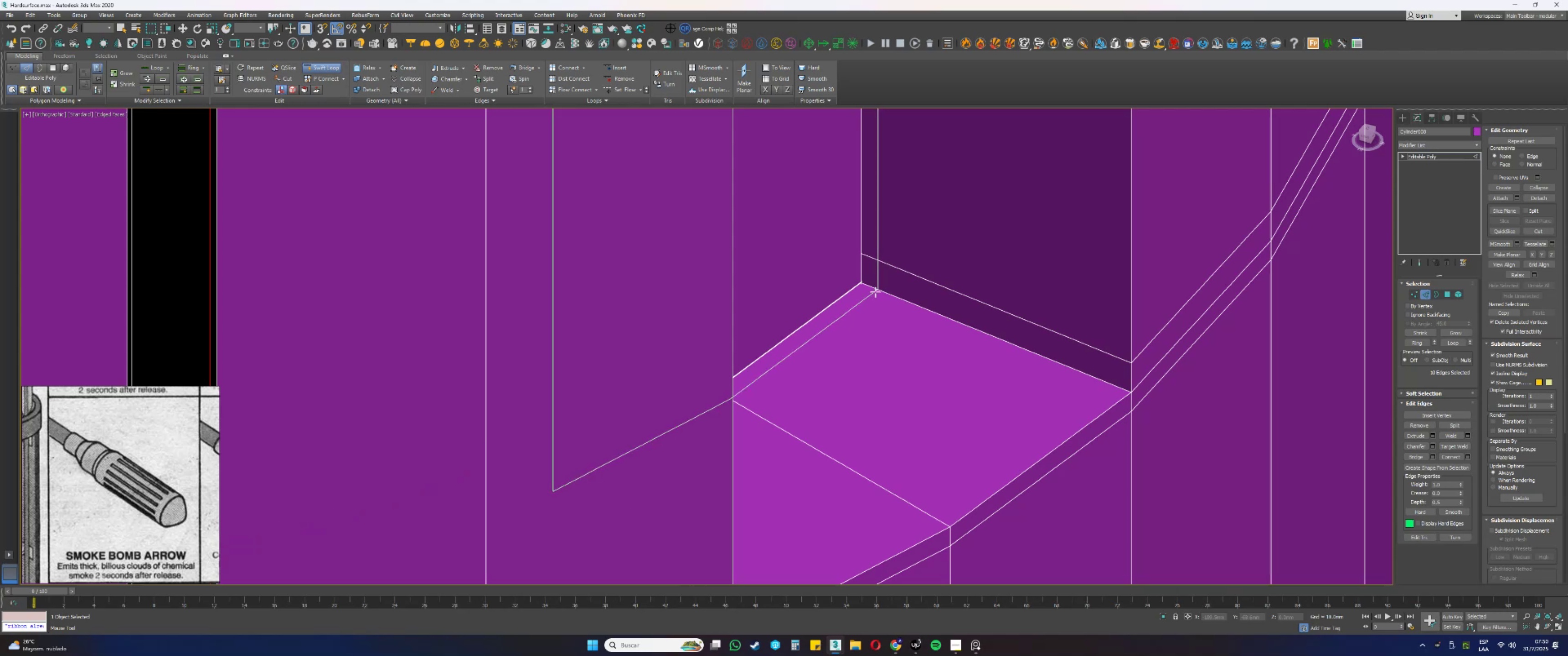 
left_click([875, 292])
 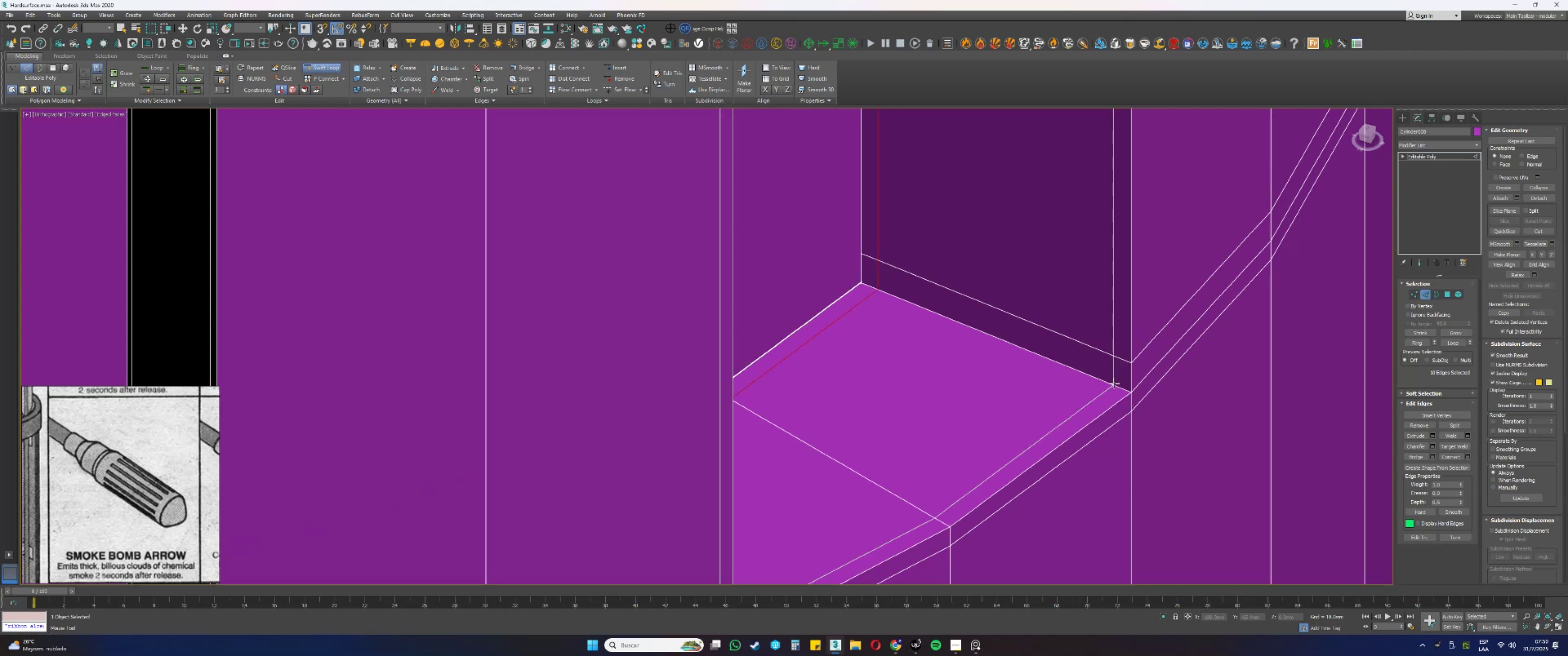 
scroll: coordinate [1010, 335], scroll_direction: down, amount: 4.0
 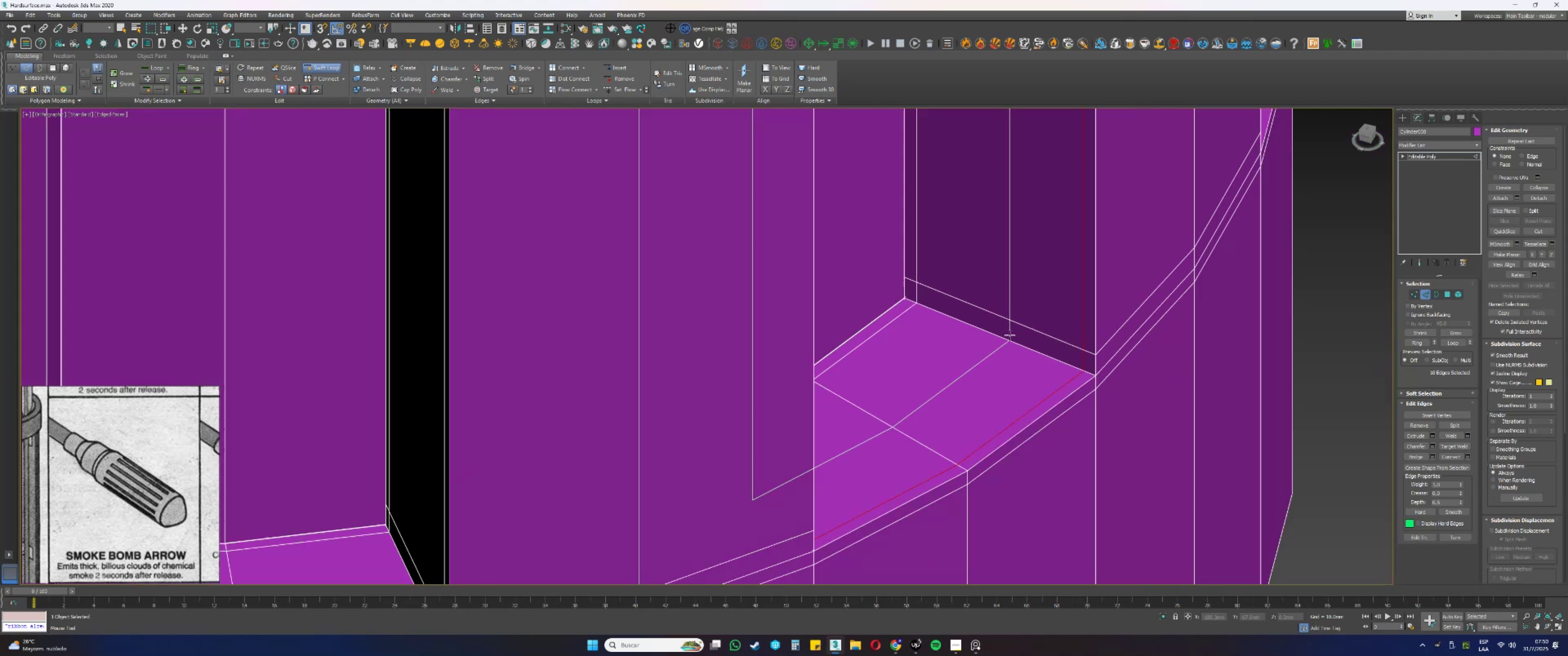 
hold_key(key=AltLeft, duration=0.34)
 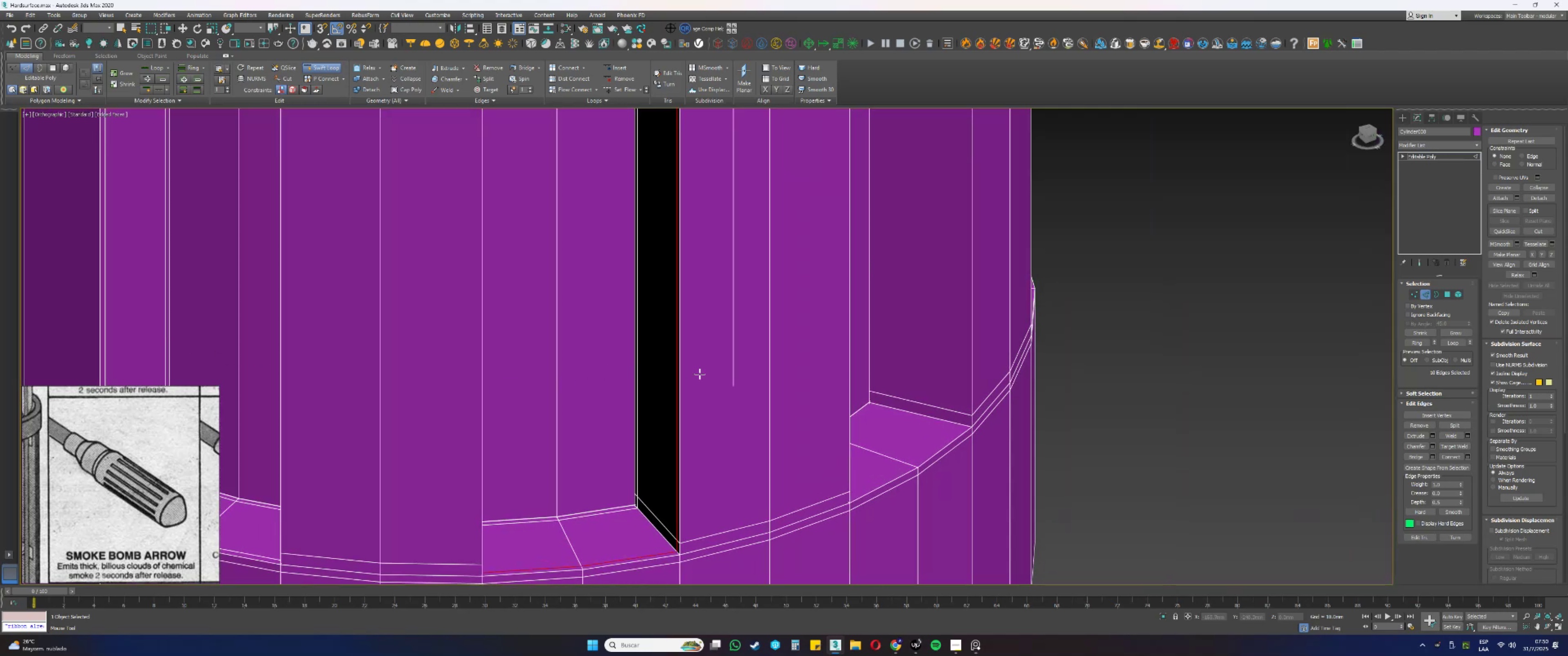 
scroll: coordinate [939, 406], scroll_direction: up, amount: 2.0
 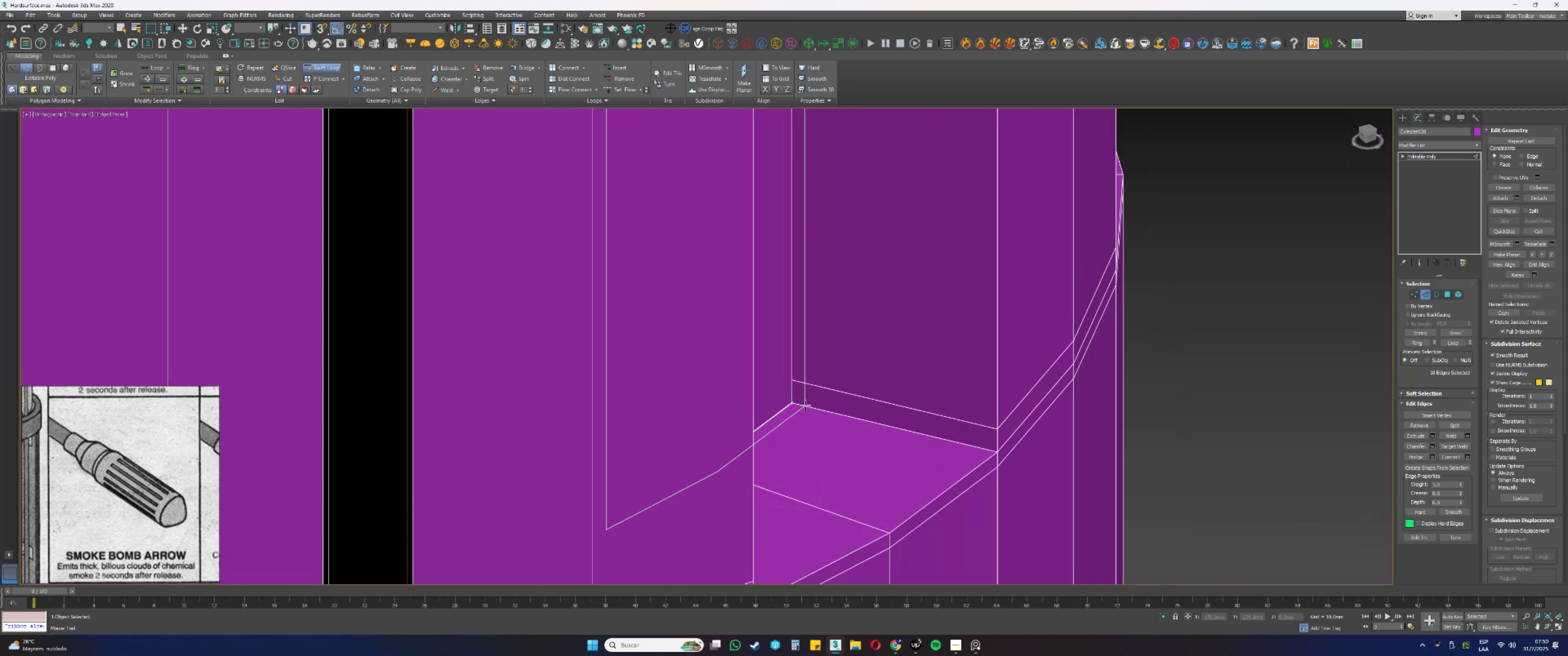 
left_click([805, 405])
 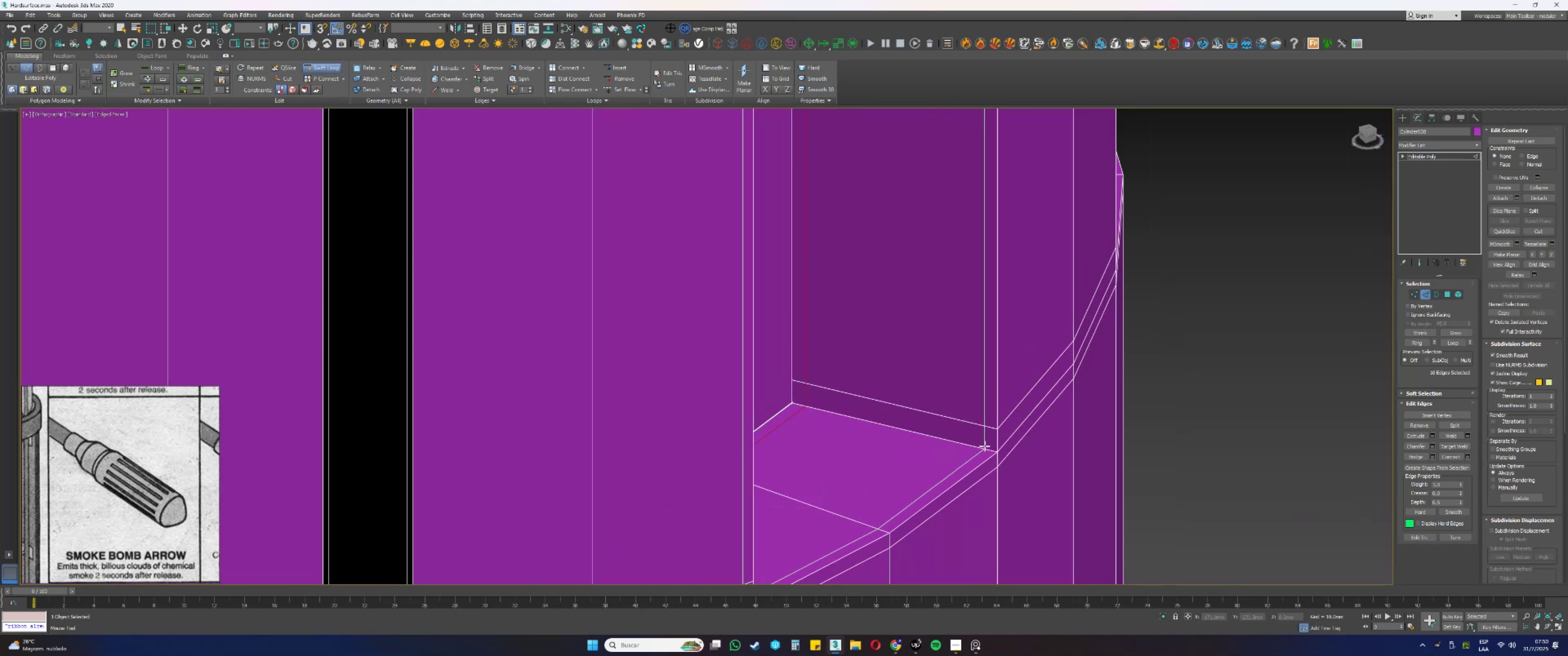 
left_click([983, 446])
 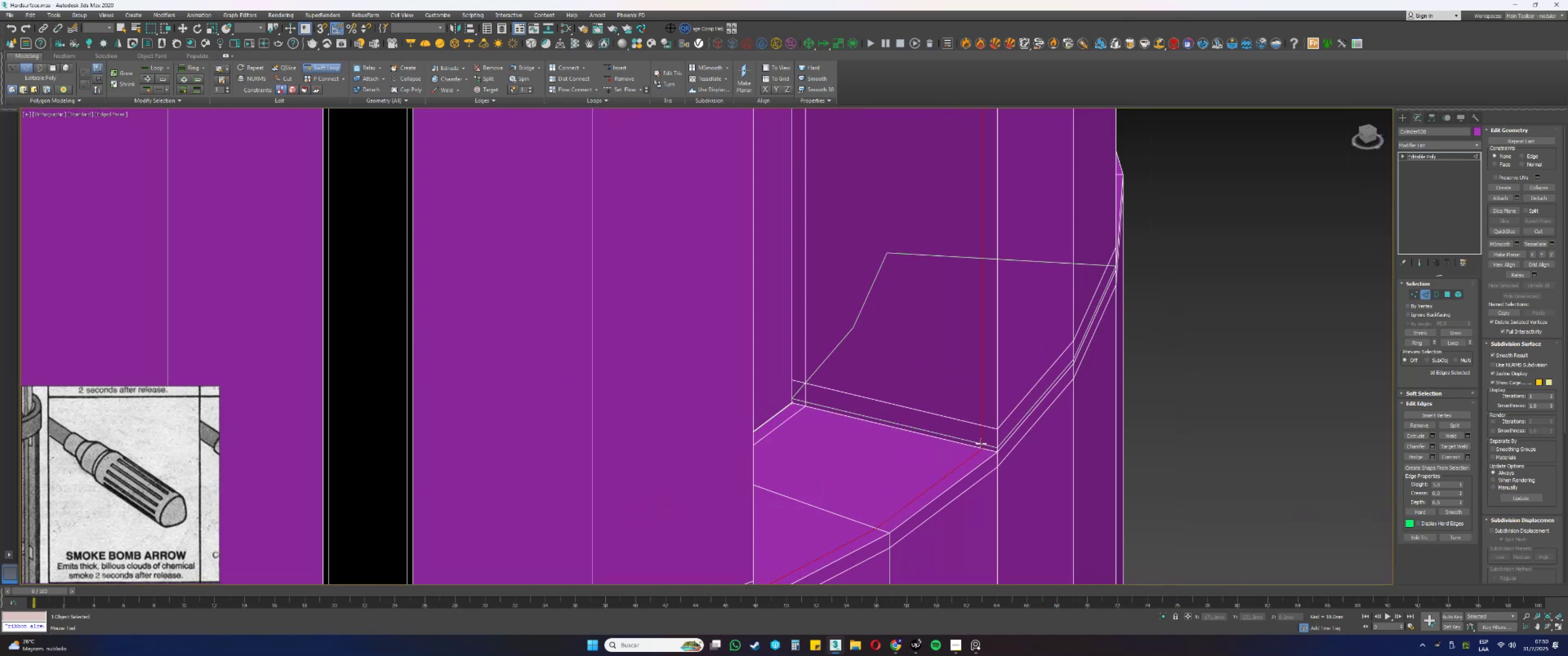 
scroll: coordinate [974, 433], scroll_direction: down, amount: 2.0
 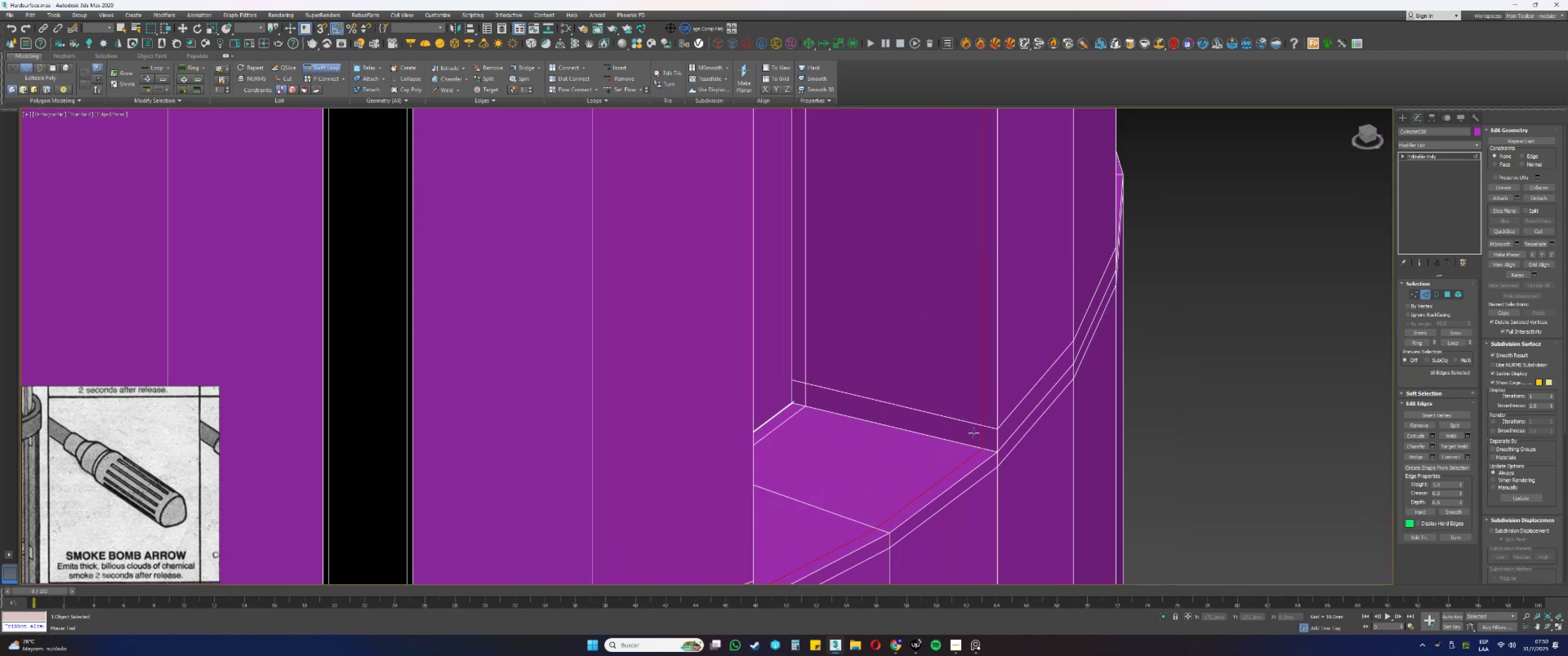 
hold_key(key=AltLeft, duration=0.31)
 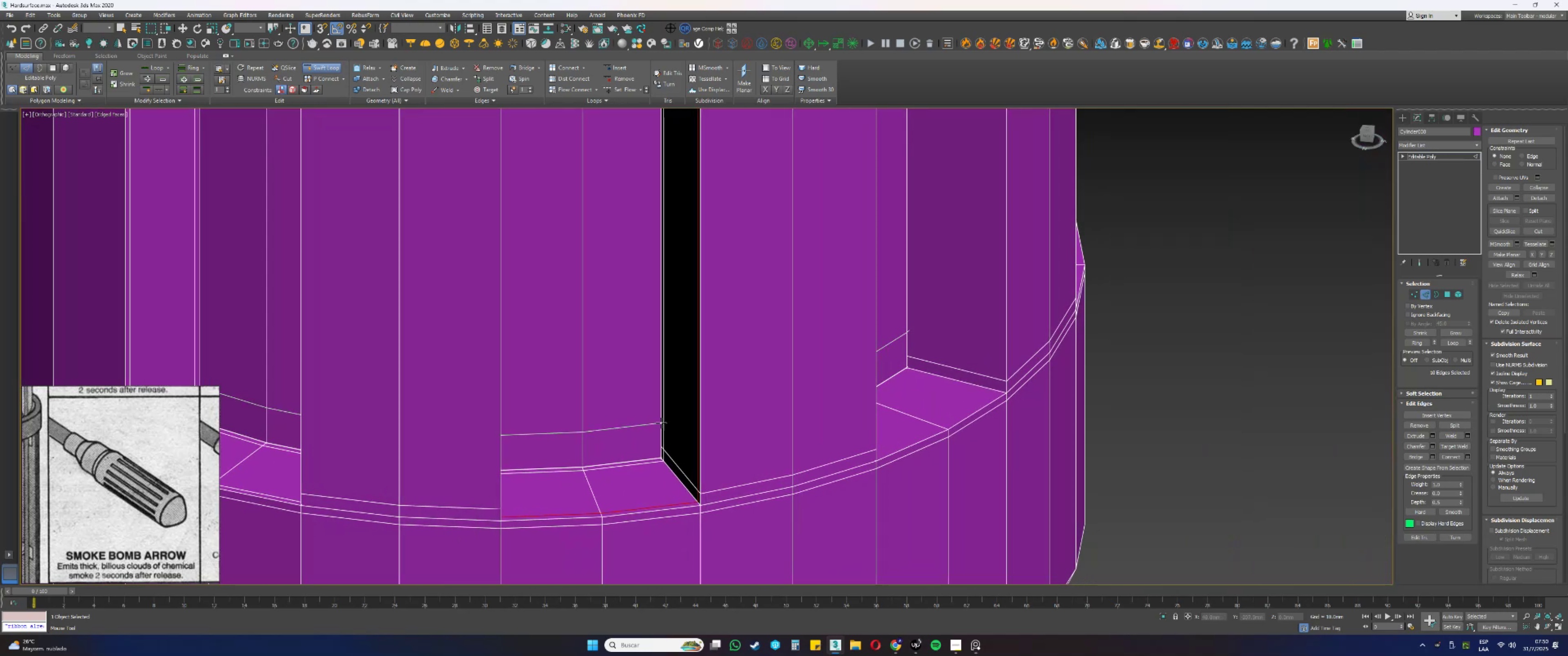 
scroll: coordinate [930, 396], scroll_direction: up, amount: 2.0
 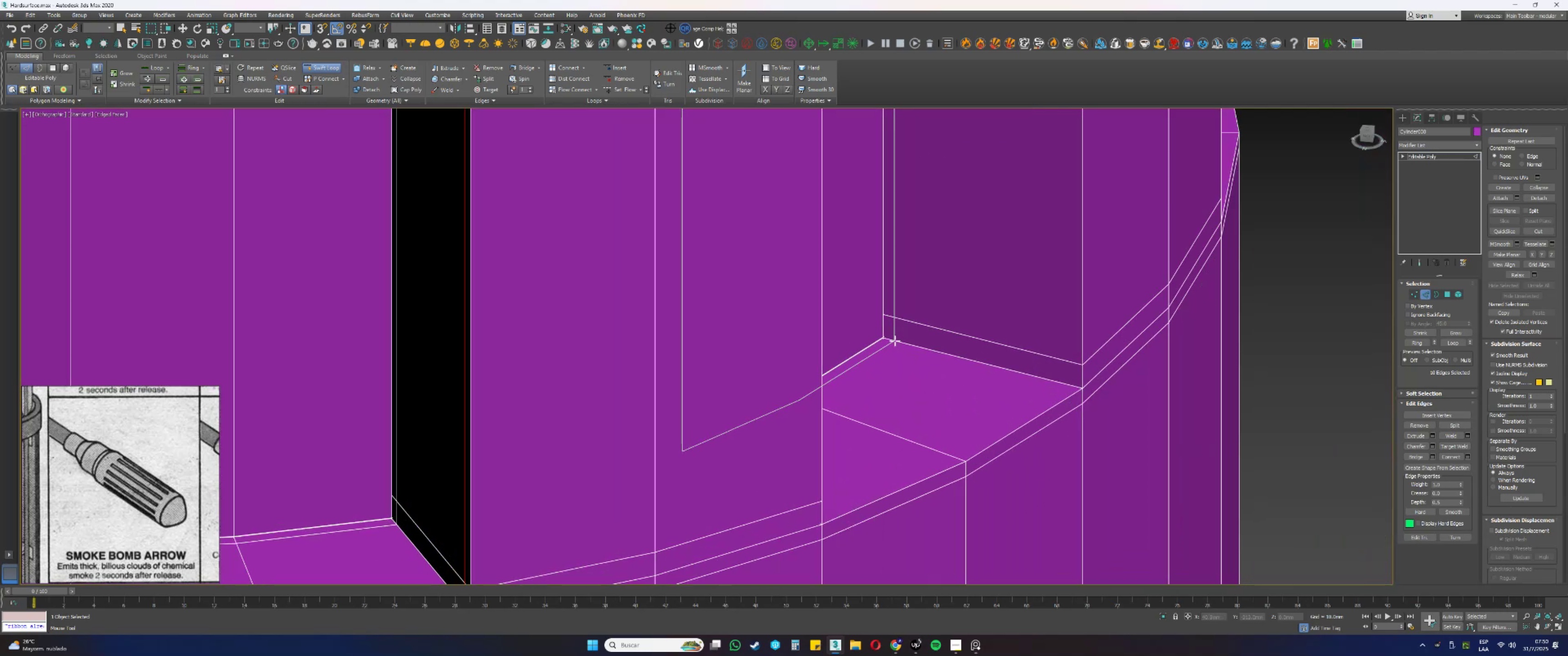 
left_click([897, 341])
 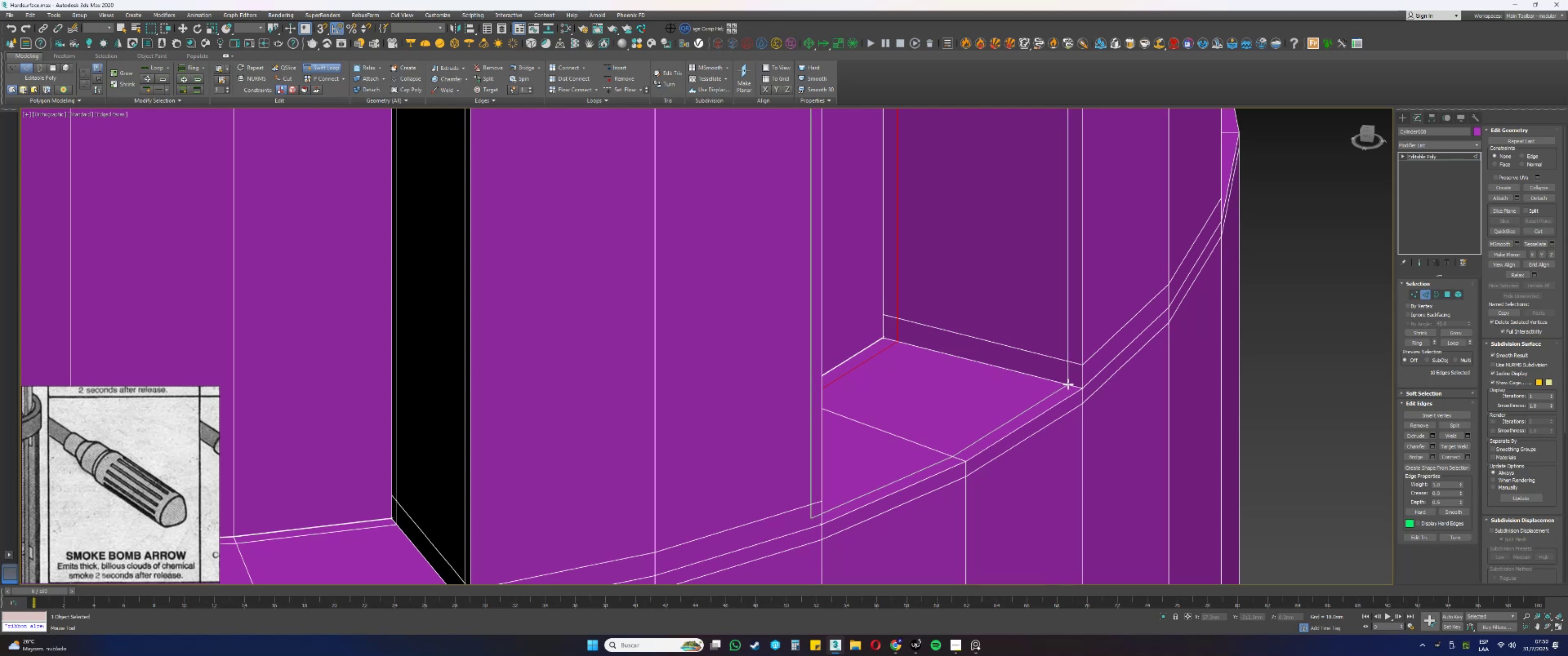 
left_click([1066, 382])
 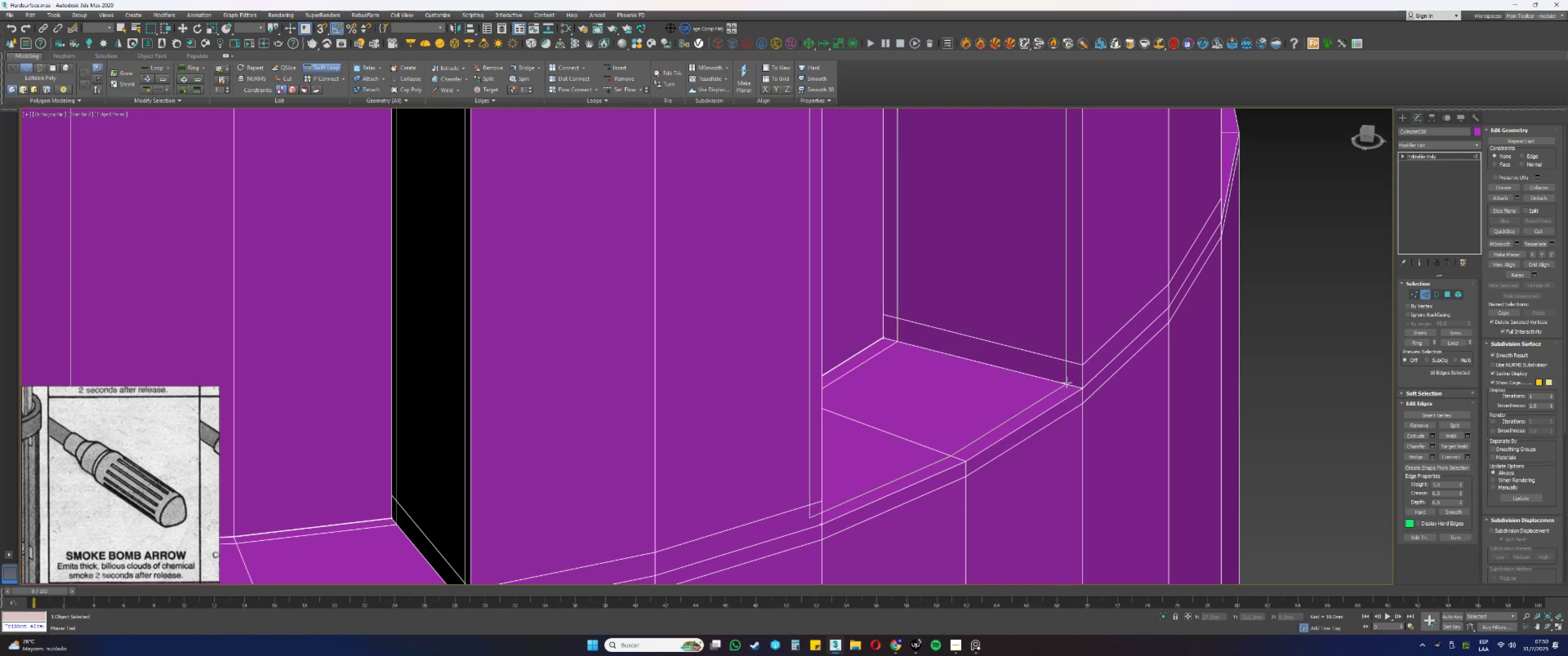 
scroll: coordinate [954, 365], scroll_direction: down, amount: 2.0
 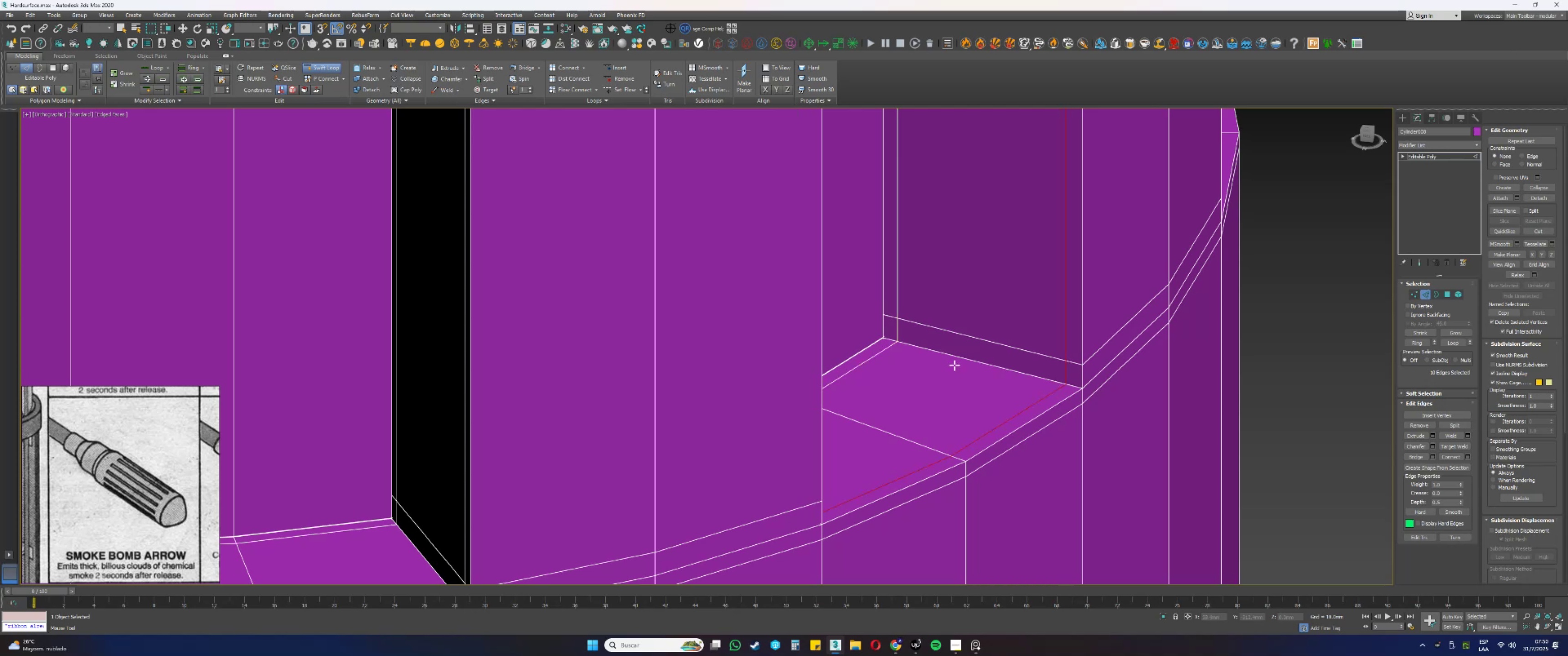 
key(Alt+AltLeft)
 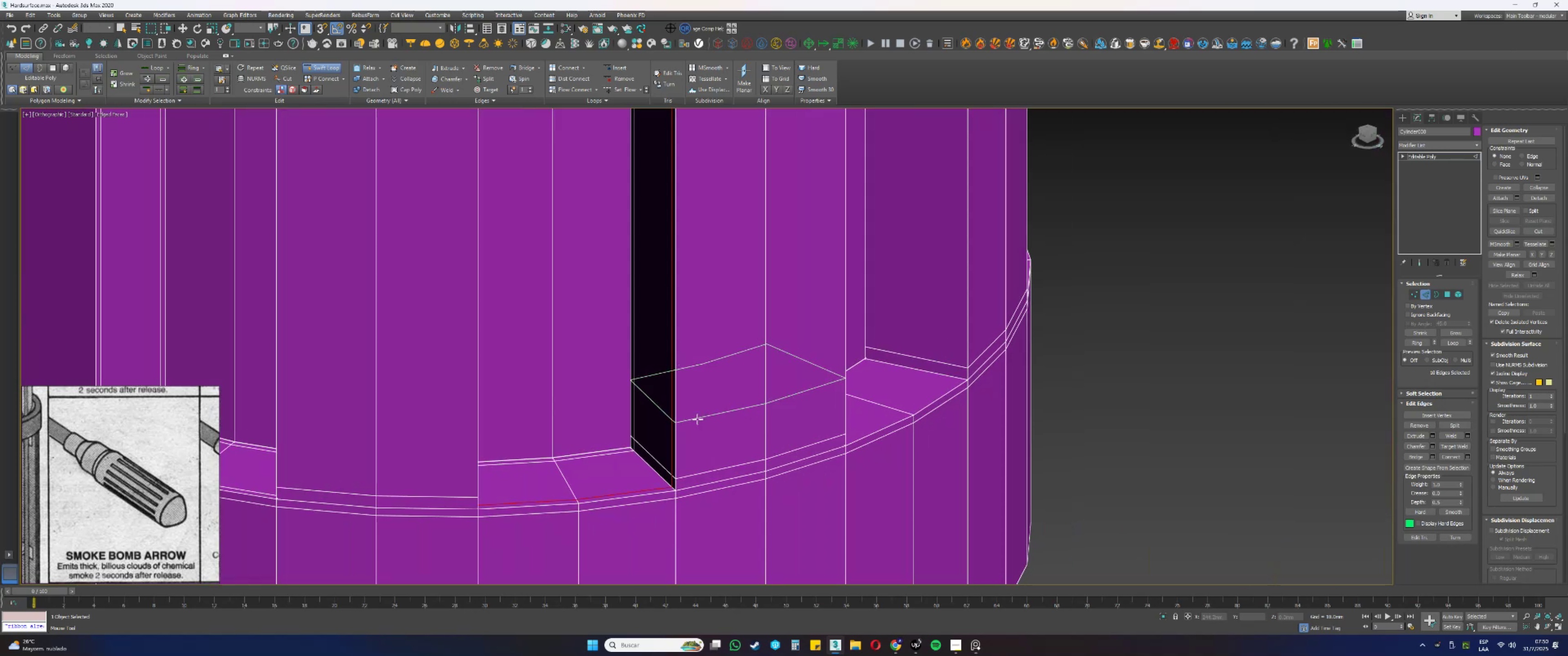 
scroll: coordinate [884, 351], scroll_direction: up, amount: 2.0
 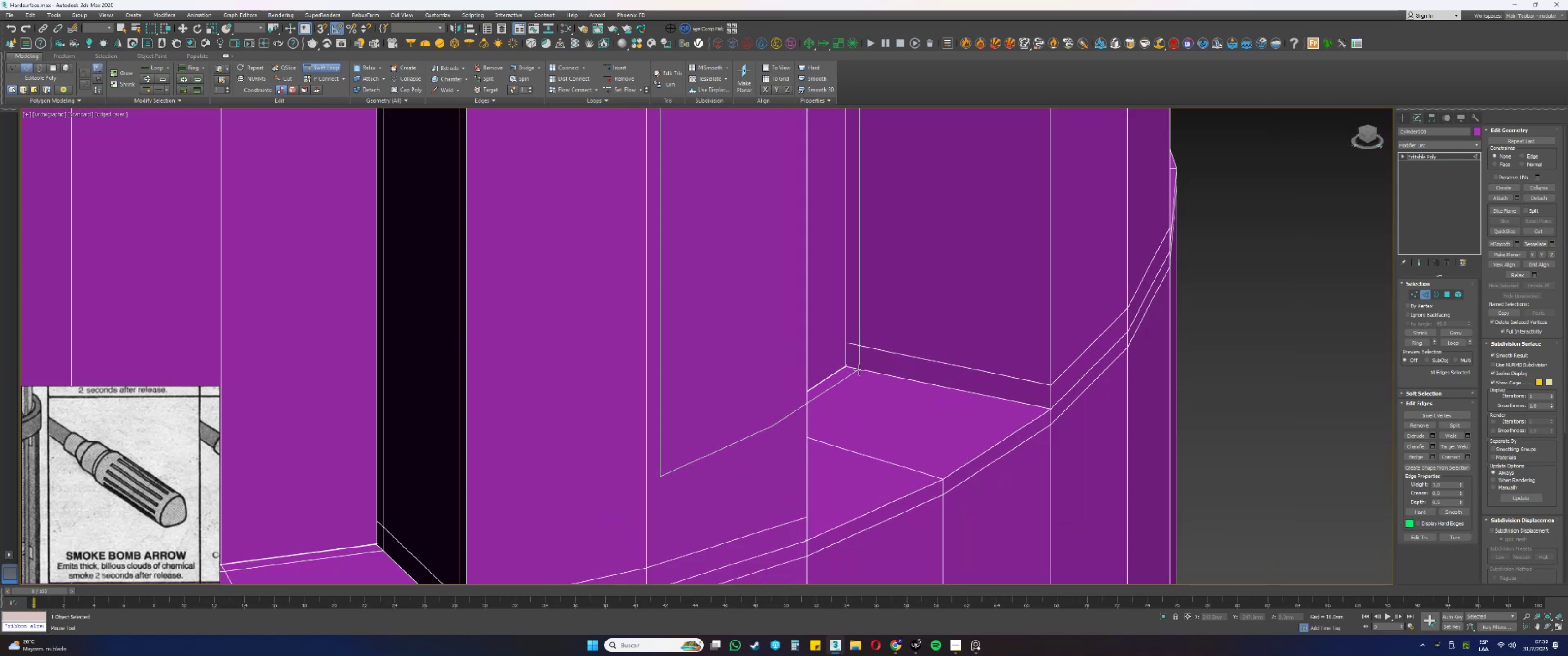 
left_click([859, 370])
 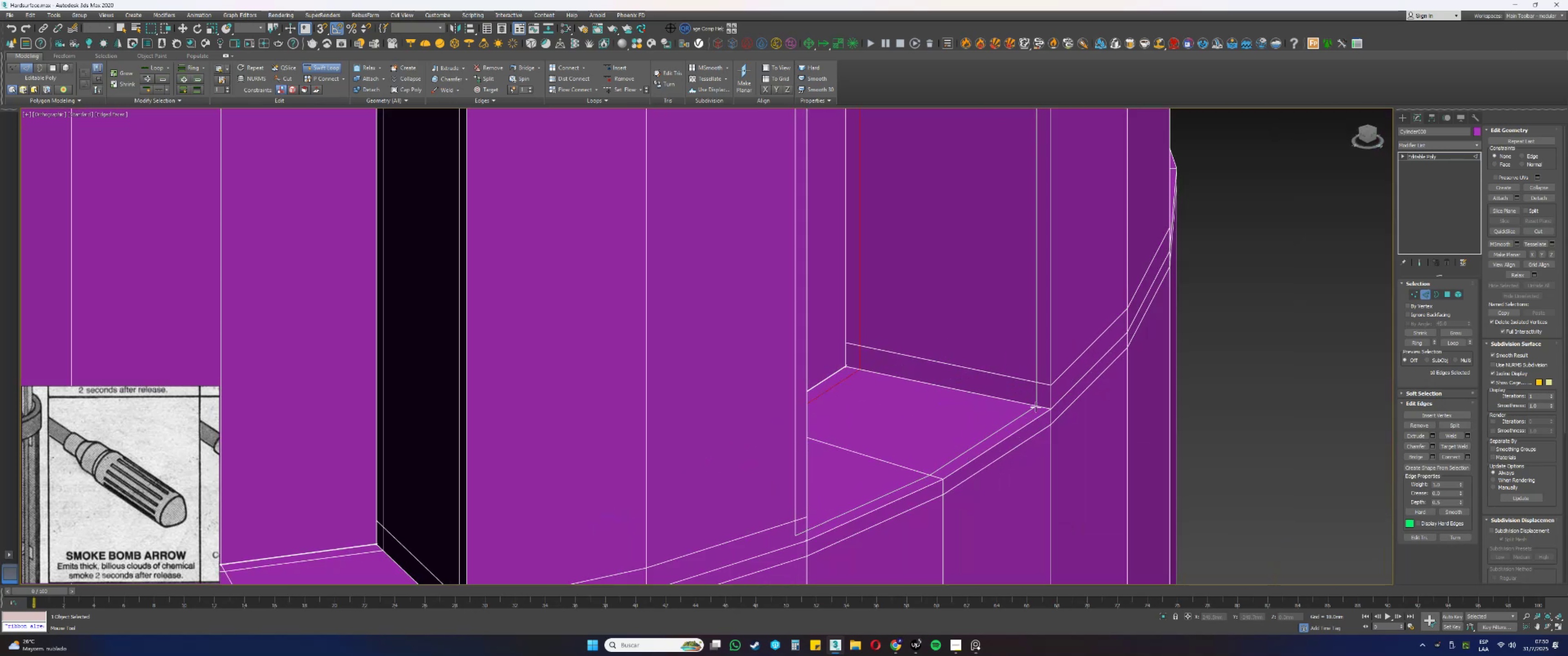 
left_click([1036, 407])
 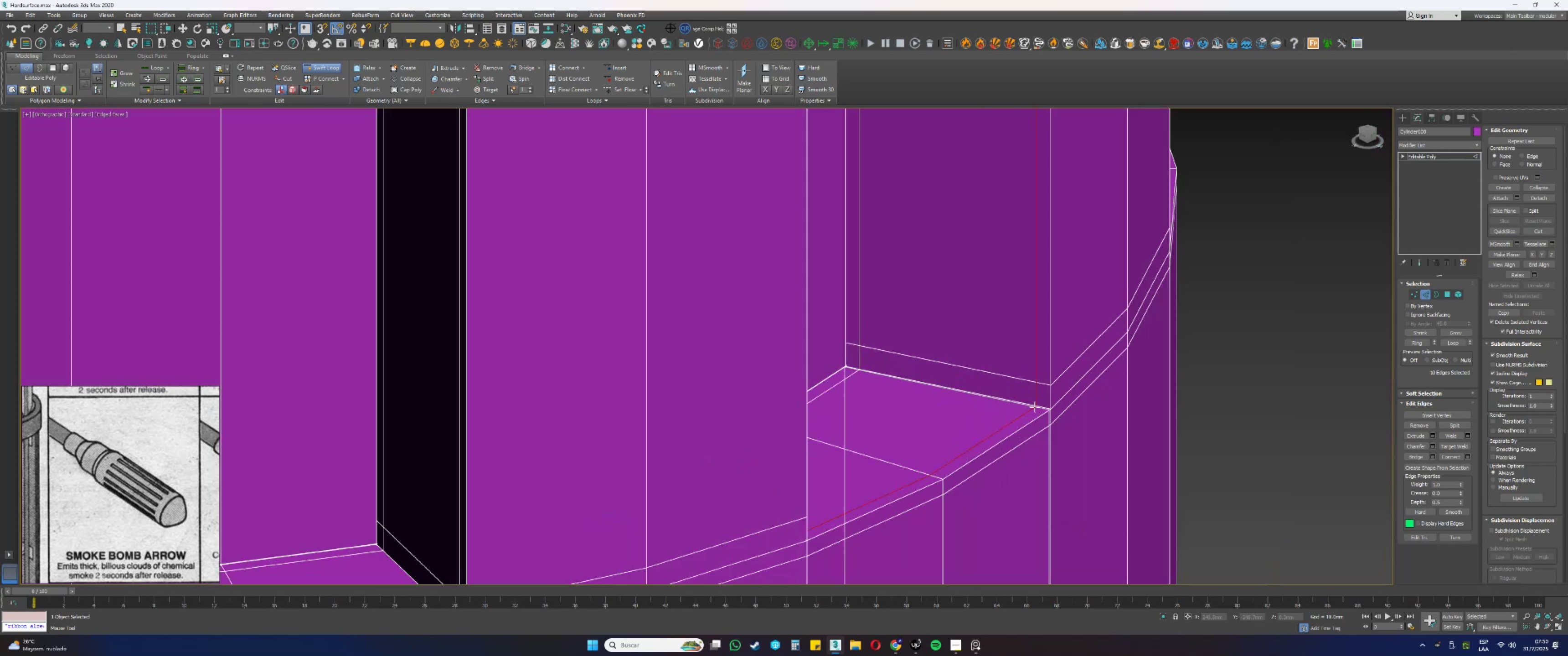 
scroll: coordinate [995, 395], scroll_direction: down, amount: 1.0
 